 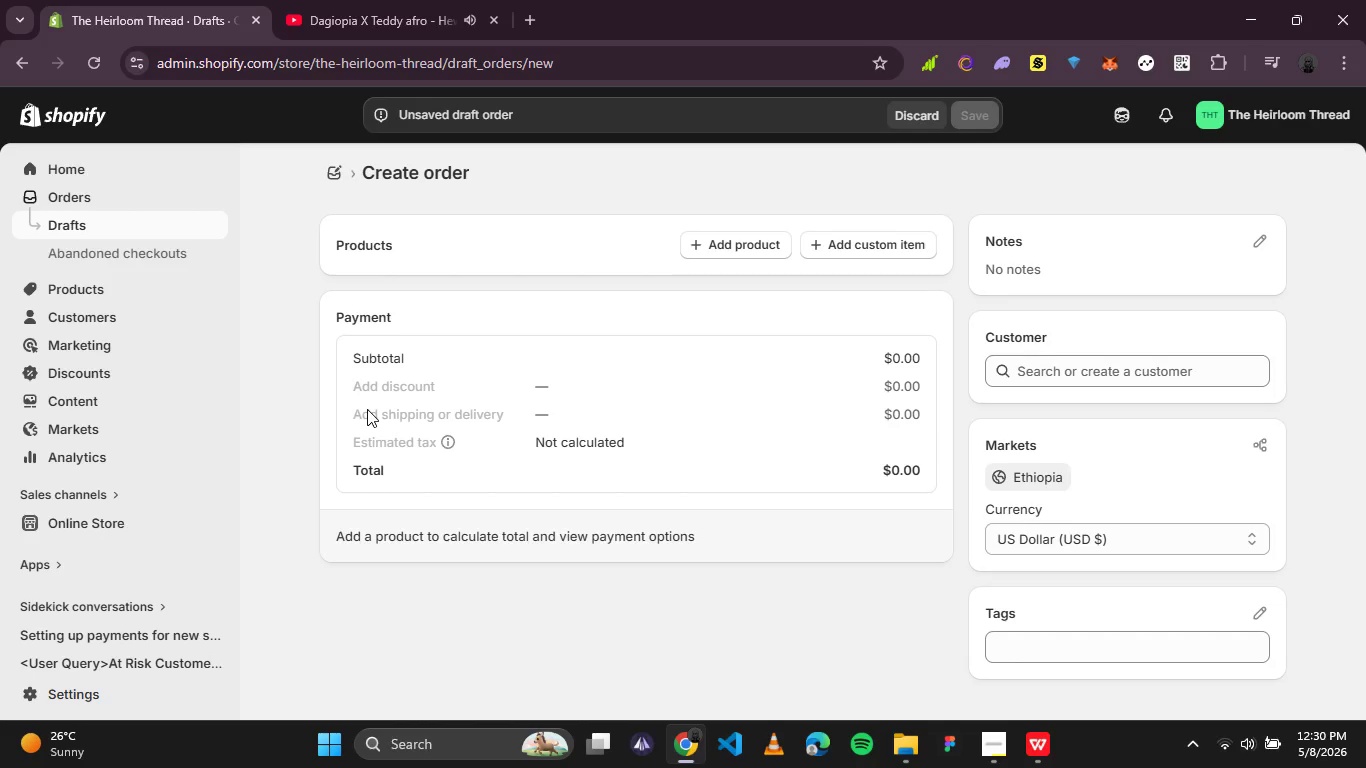 
left_click([659, 753])
 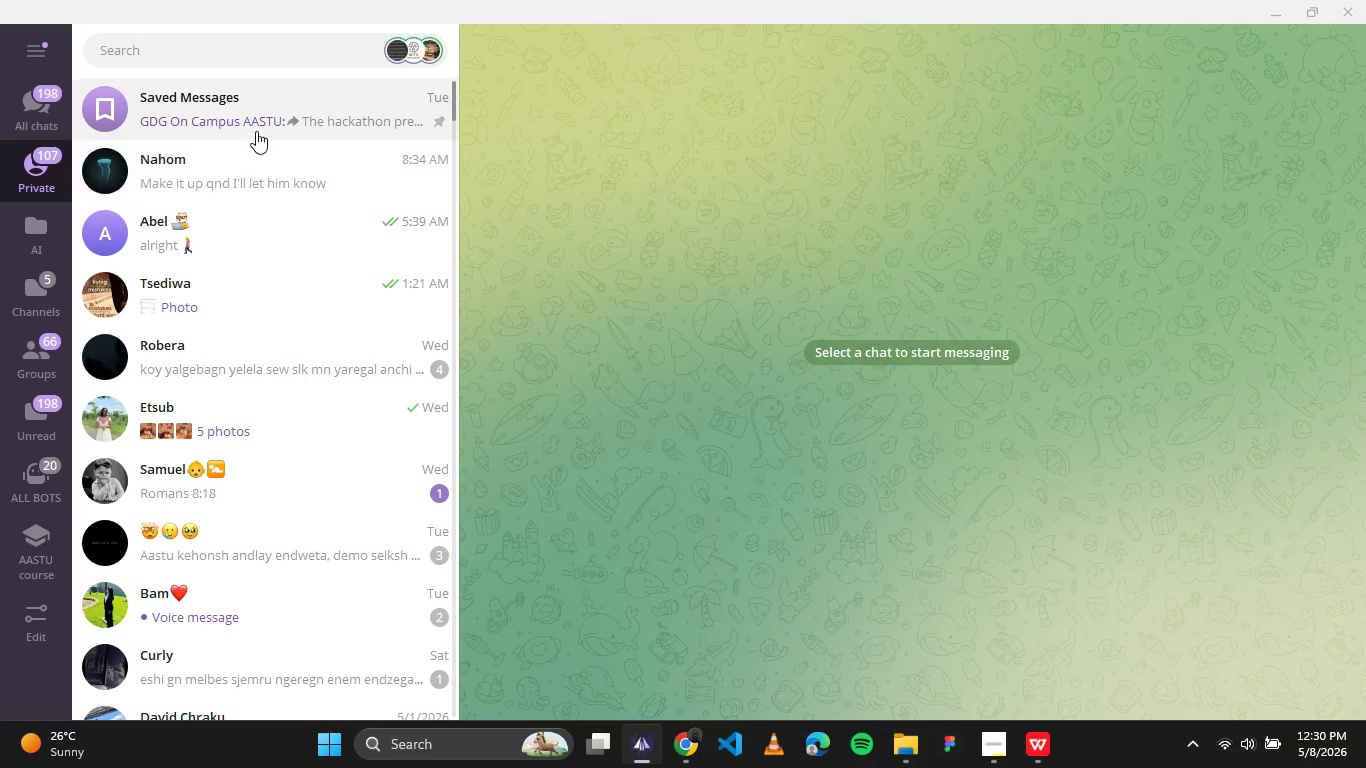 
left_click([250, 117])
 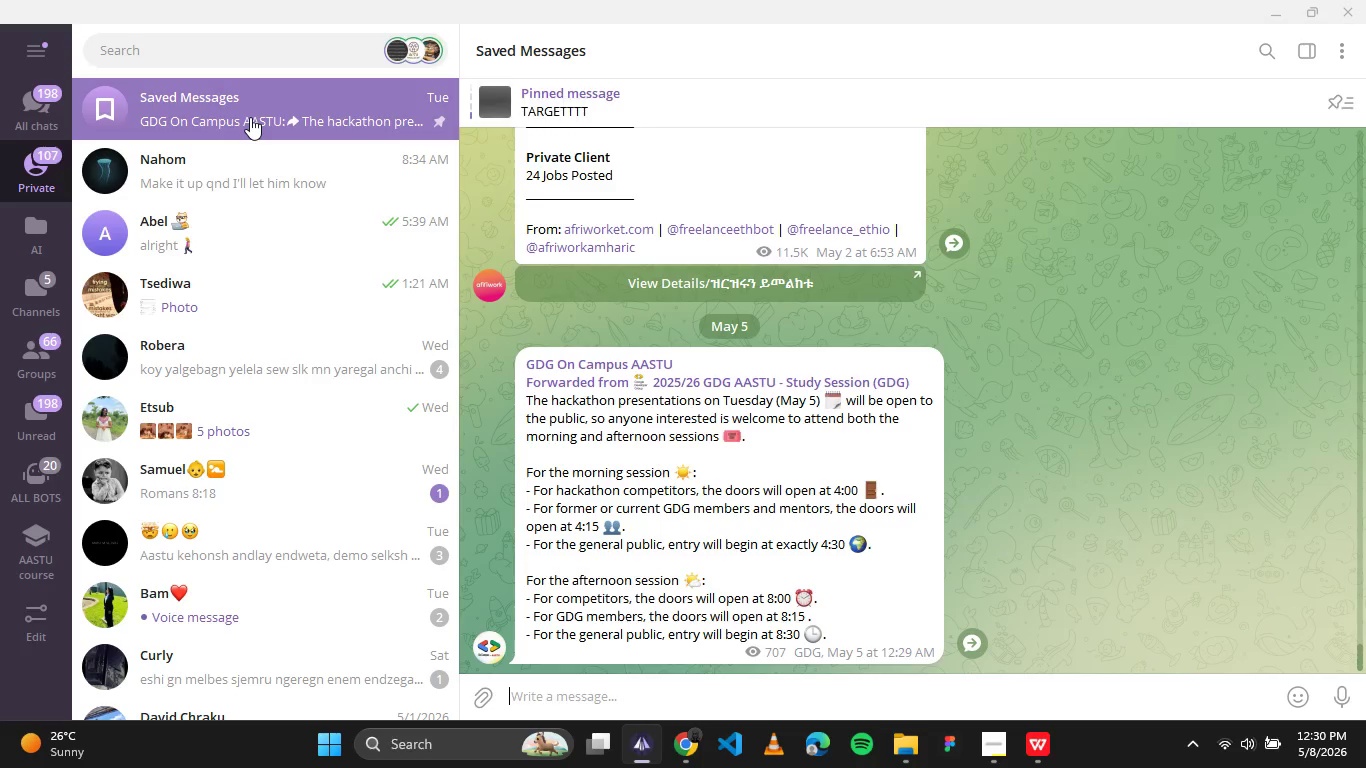 
type(dfd)
 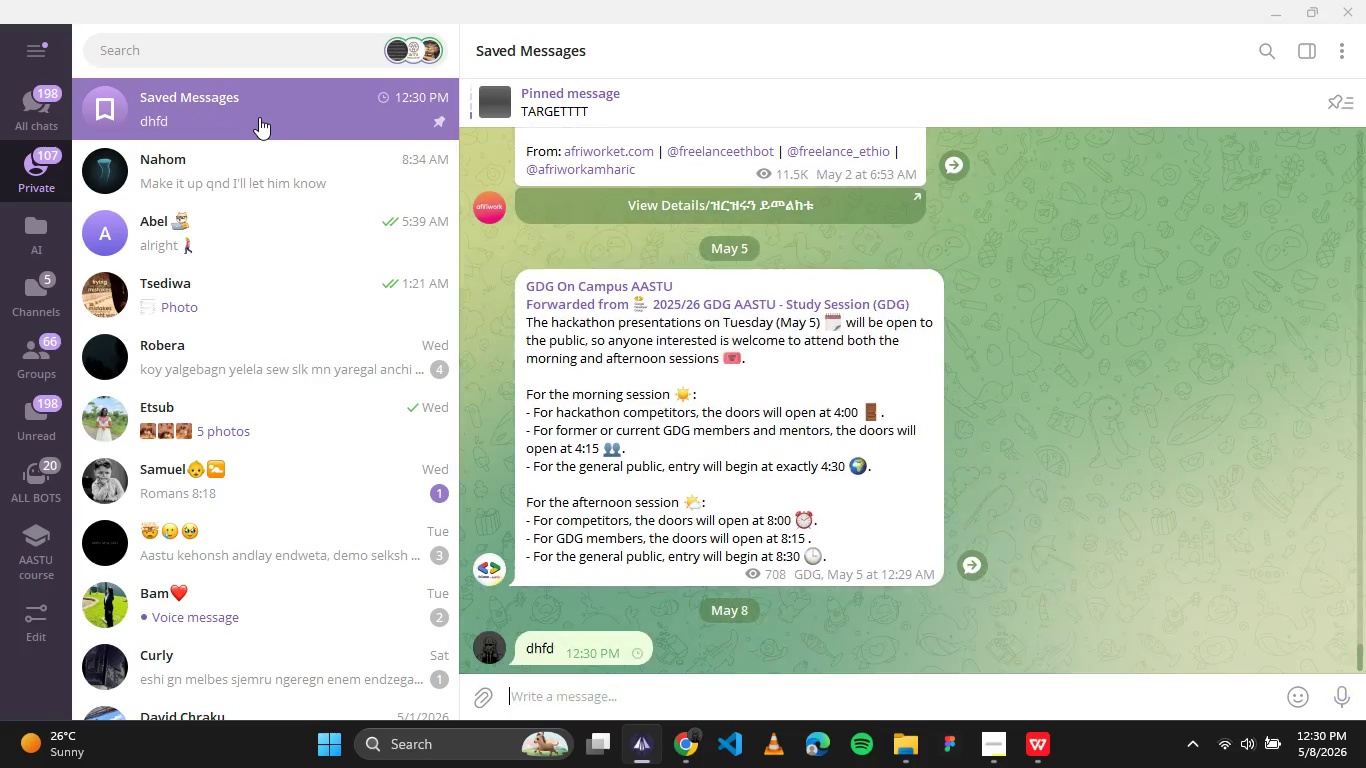 
hold_key(key=H, duration=0.33)
 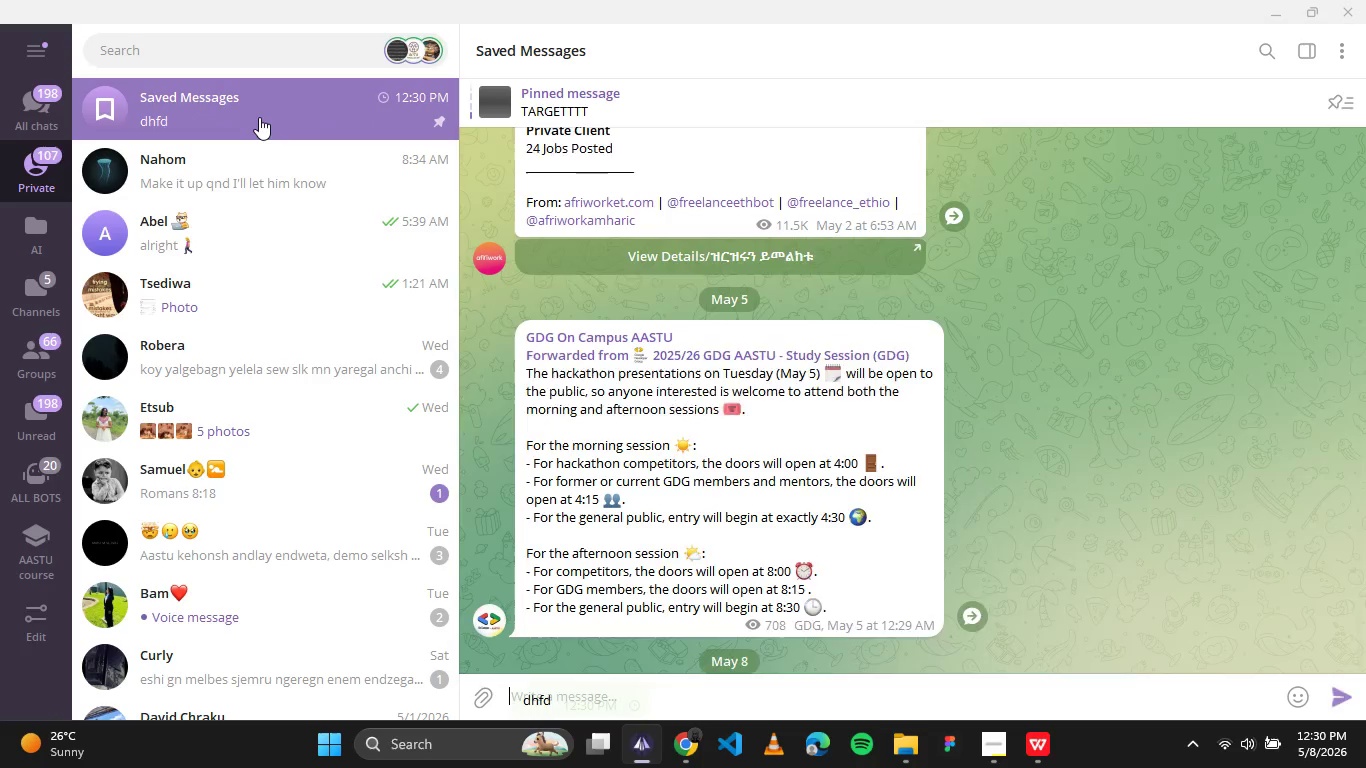 
key(Enter)
 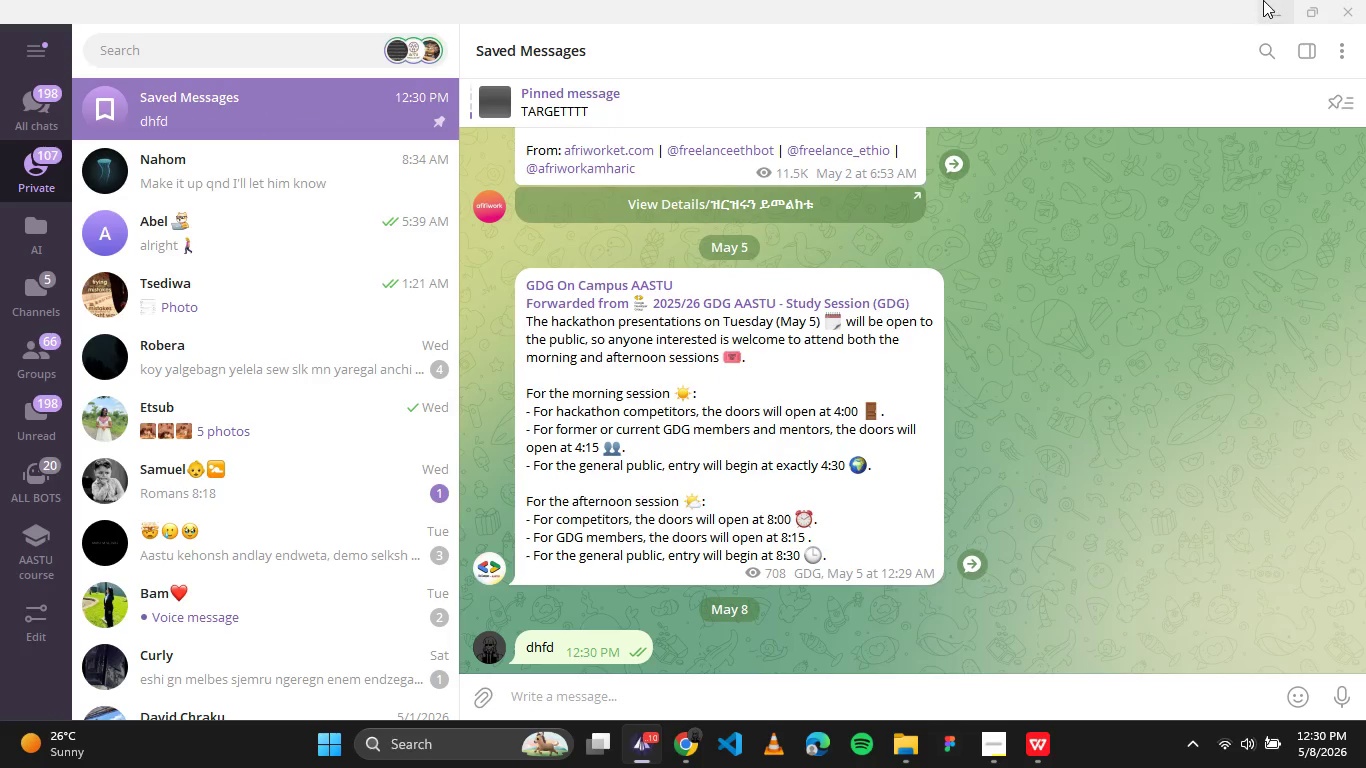 
left_click([1264, 0])
 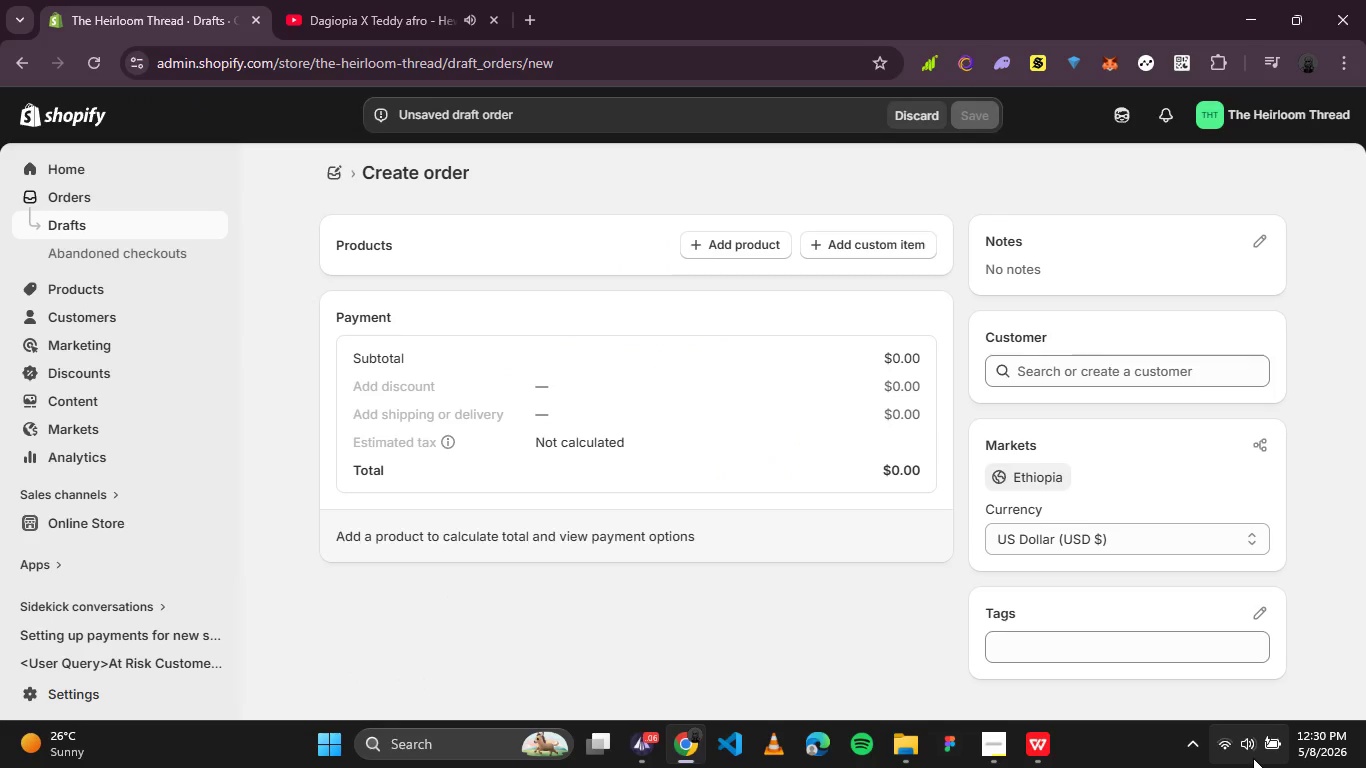 
left_click([1253, 758])
 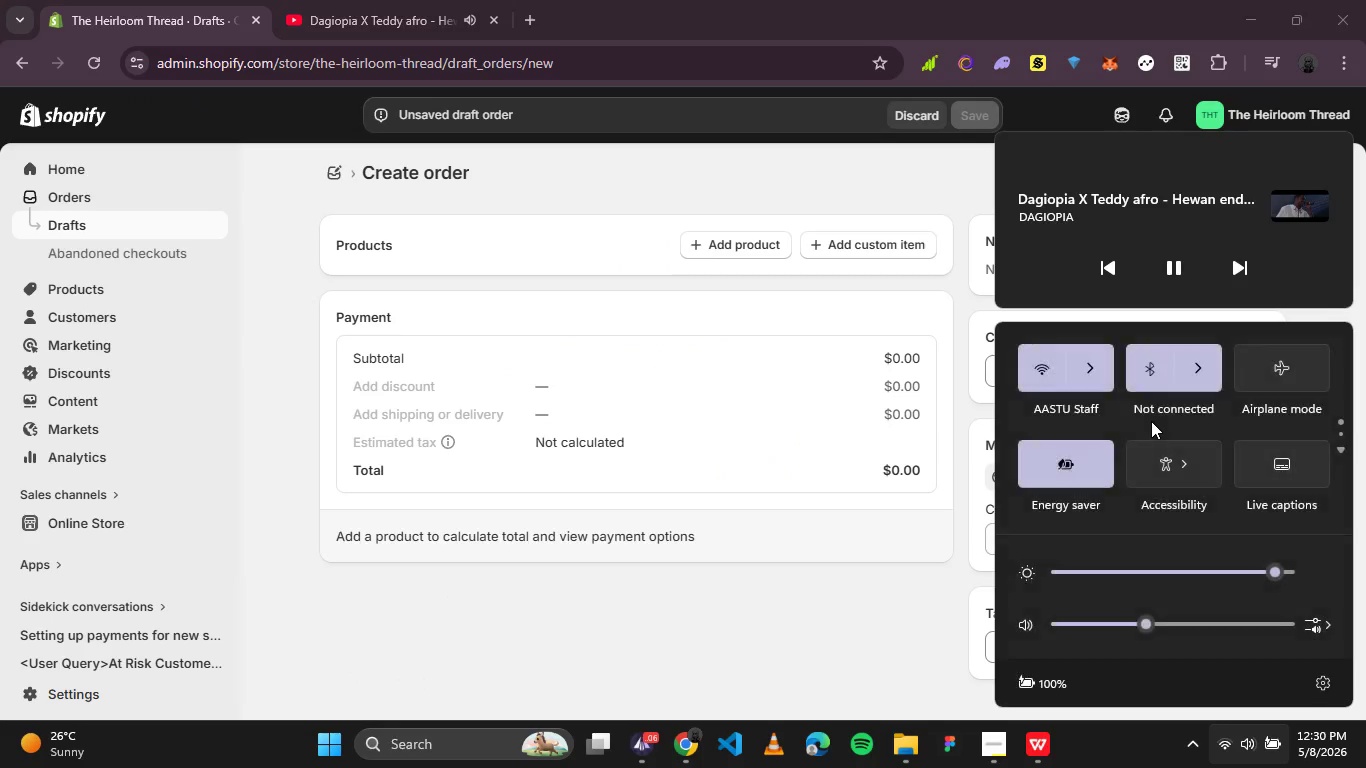 
scroll: coordinate [1151, 421], scroll_direction: down, amount: 1.0
 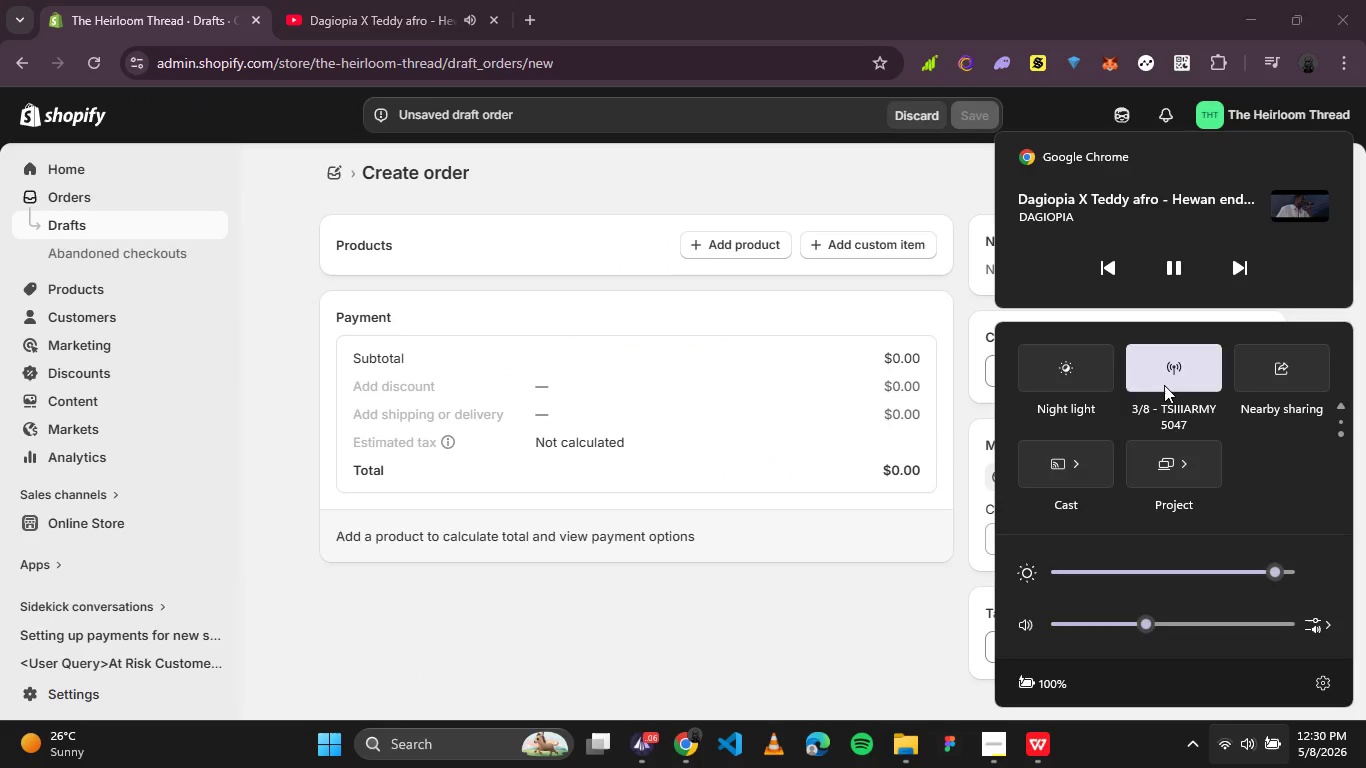 
right_click([1165, 384])
 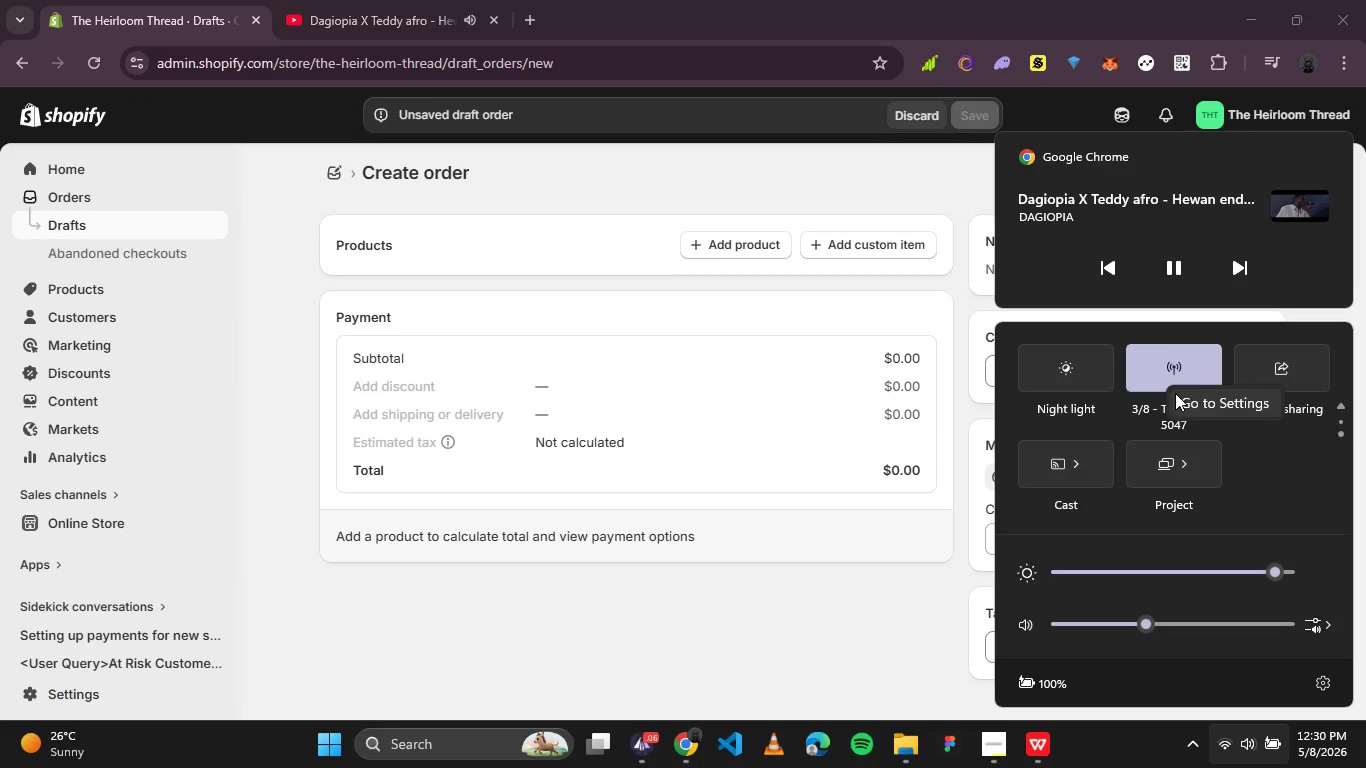 
left_click([1175, 393])
 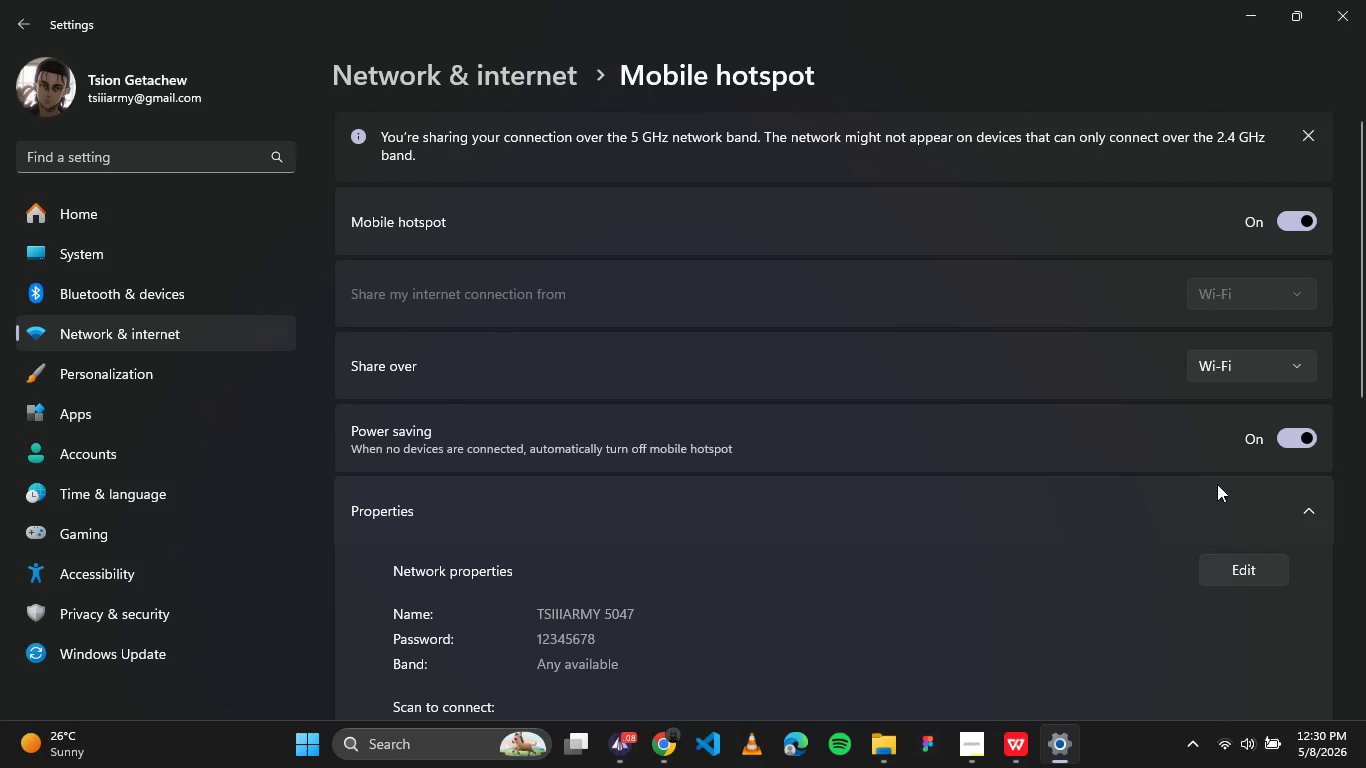 
scroll: coordinate [818, 573], scroll_direction: down, amount: 1.0
 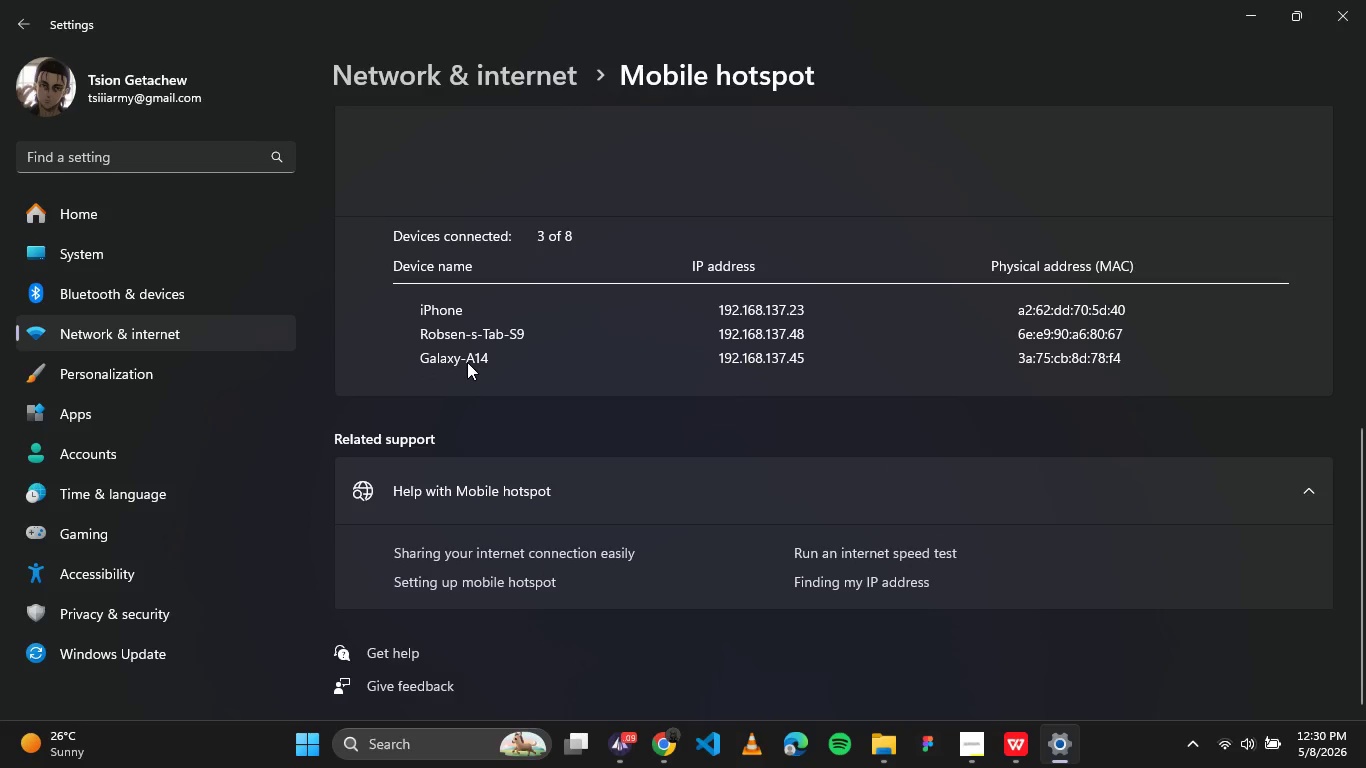 
wait(10.98)
 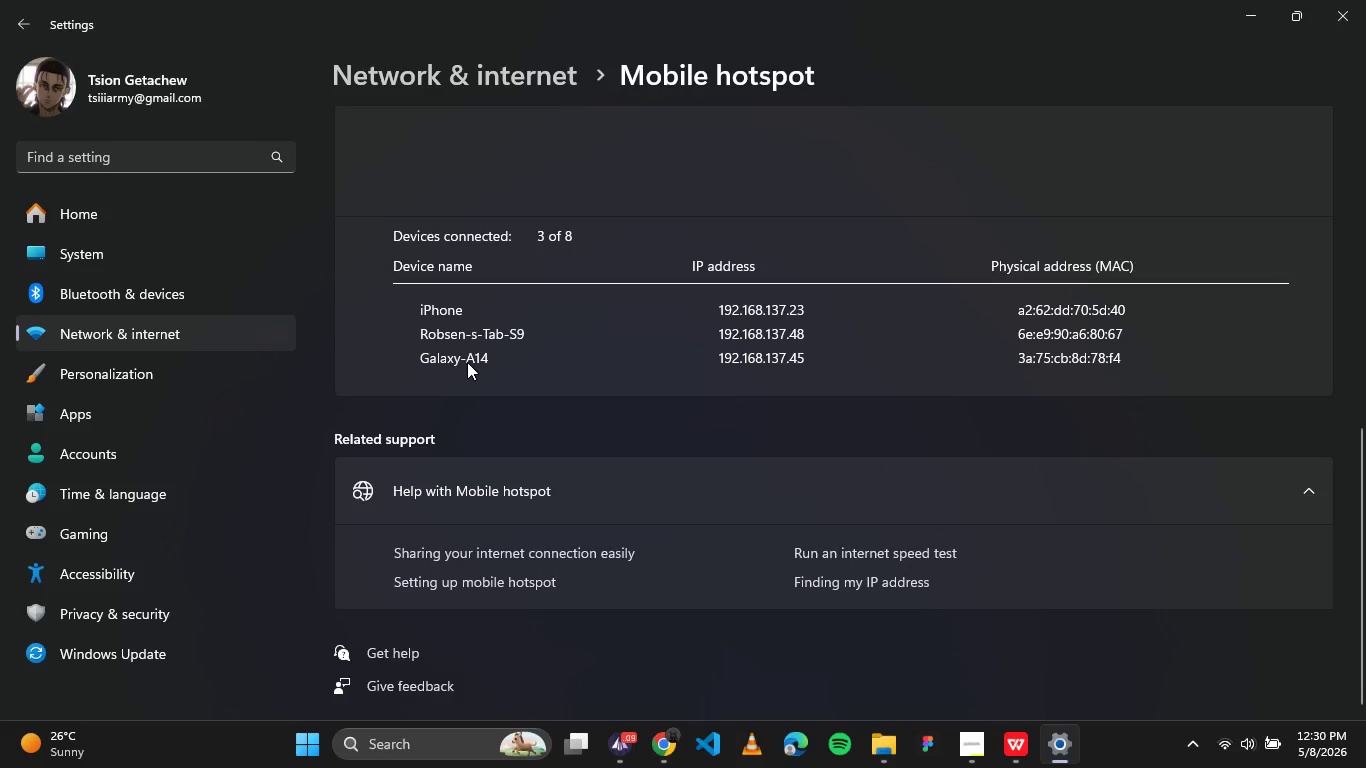 
left_click([1250, 15])
 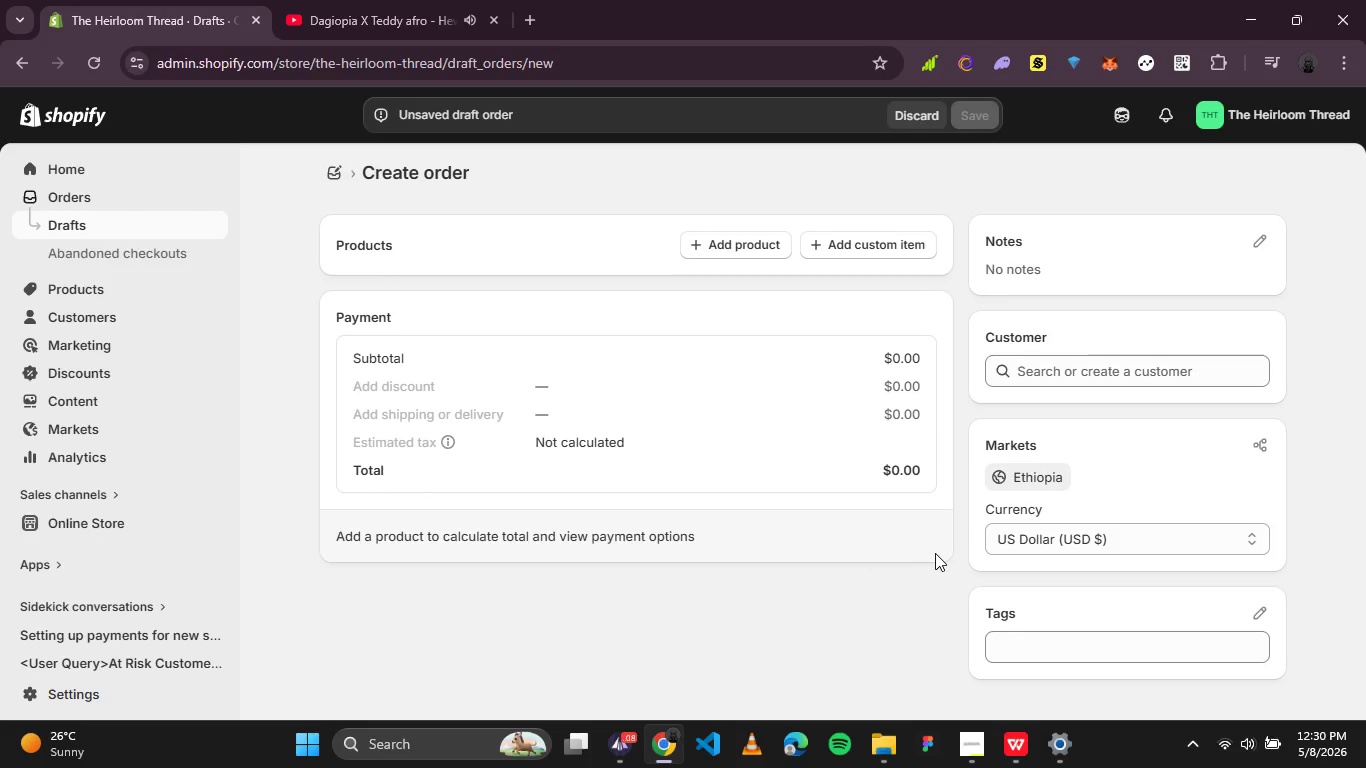 
wait(11.27)
 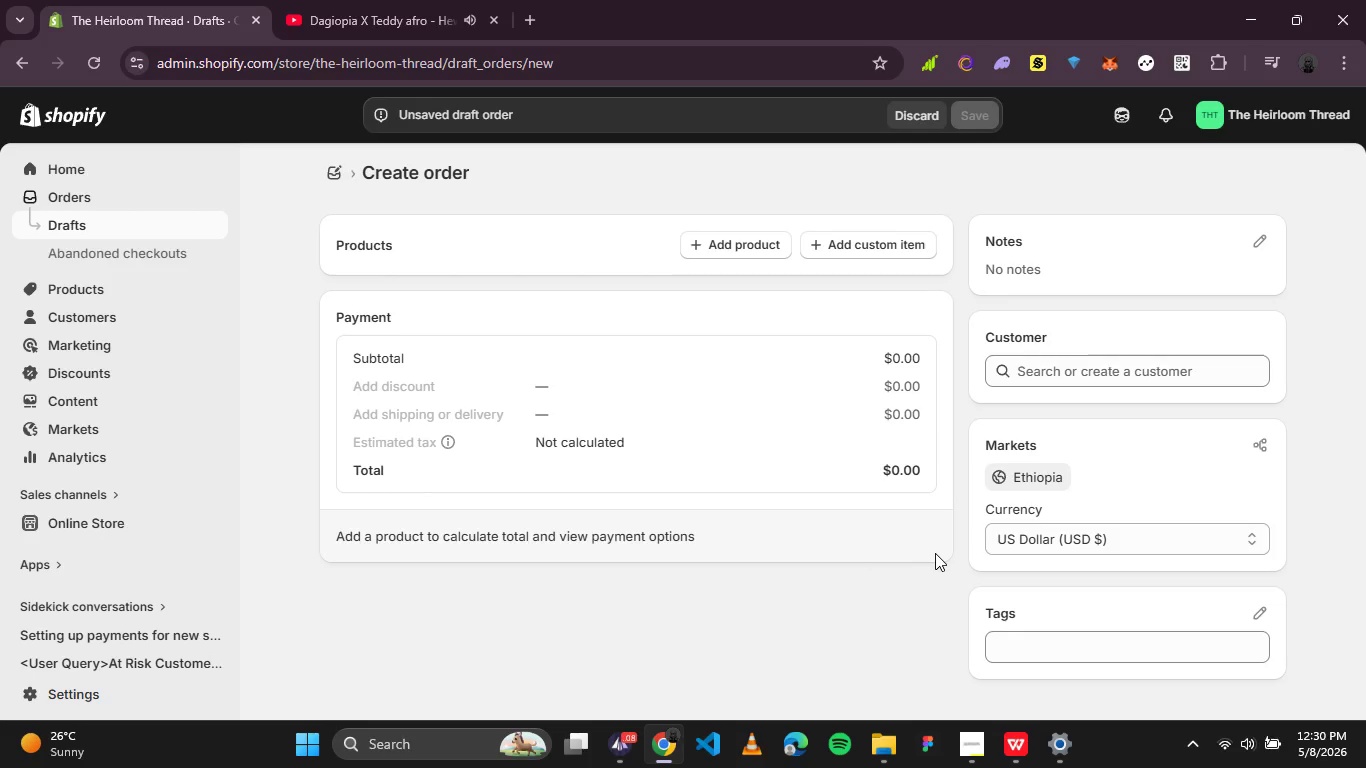 
left_click([834, 628])
 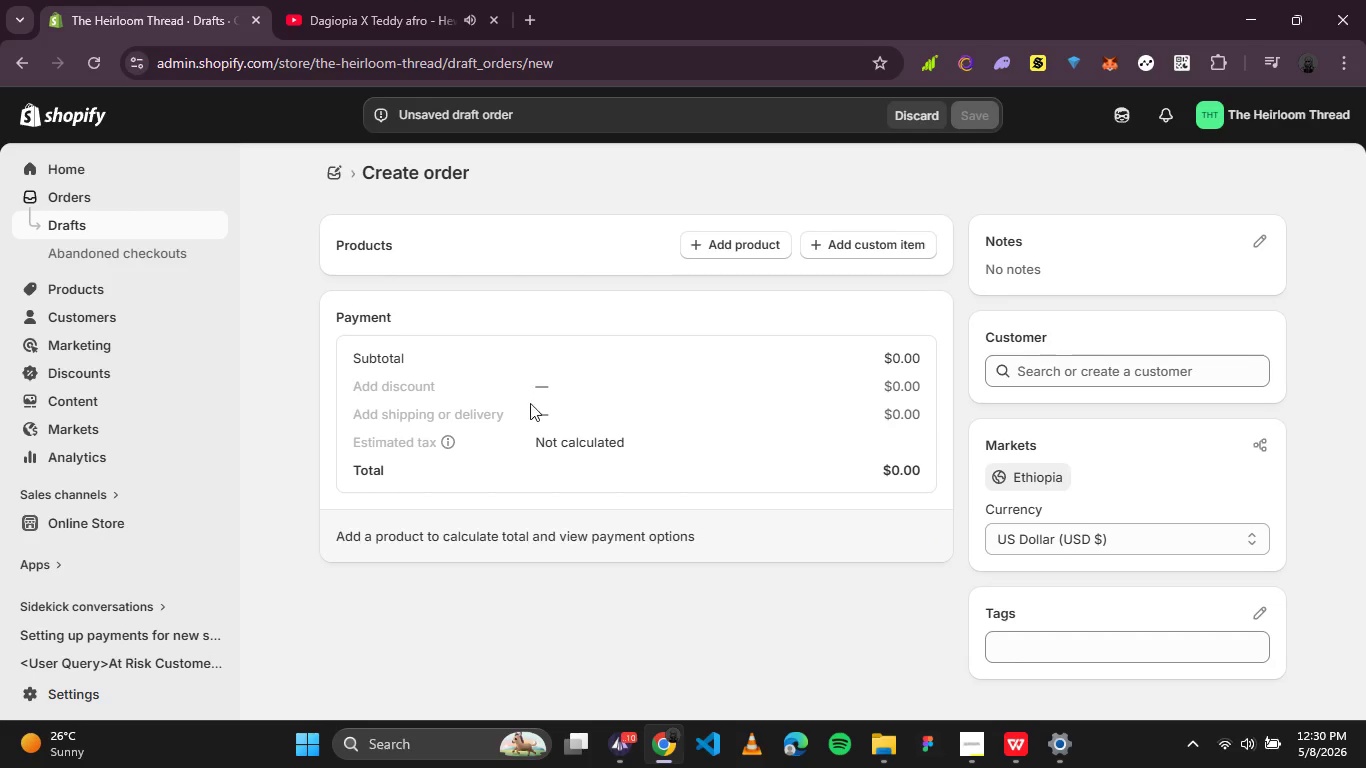 
scroll: coordinate [530, 403], scroll_direction: up, amount: 2.0
 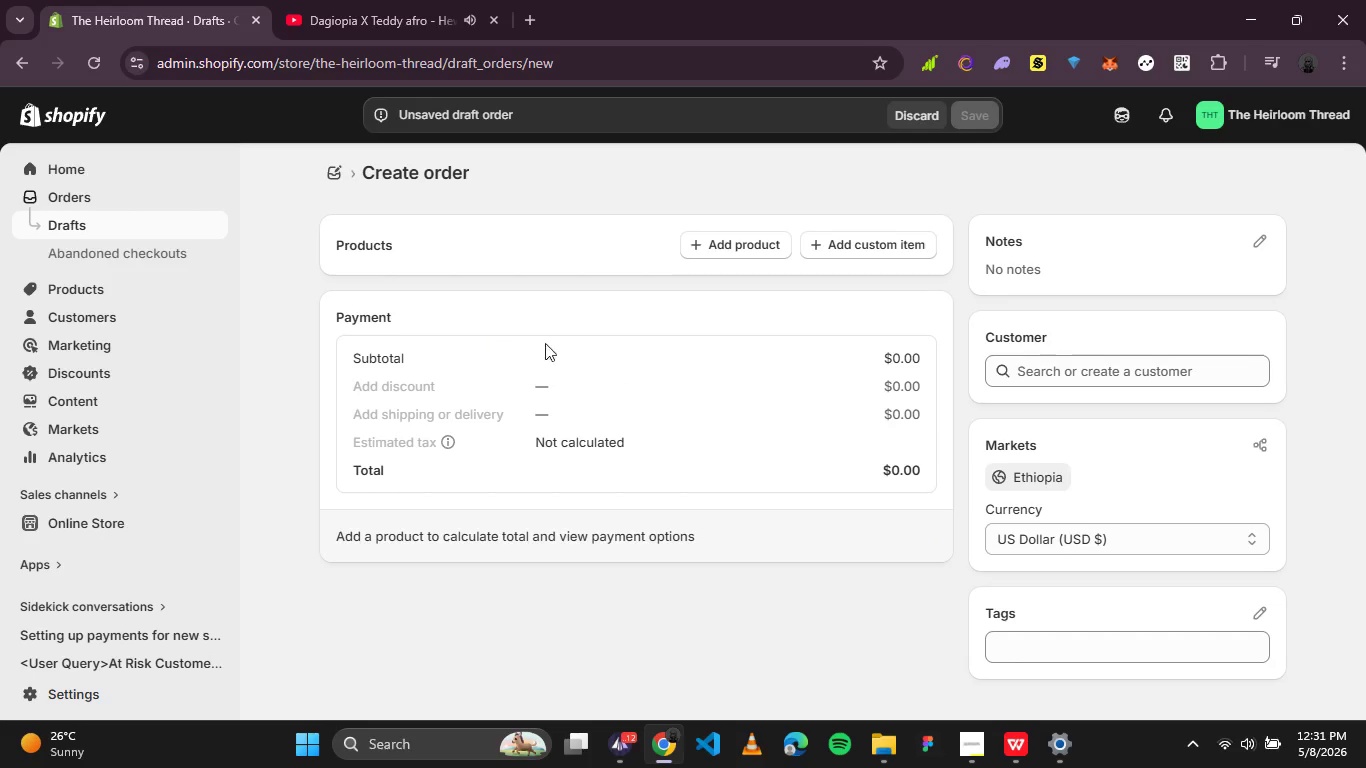 
left_click([1102, 374])
 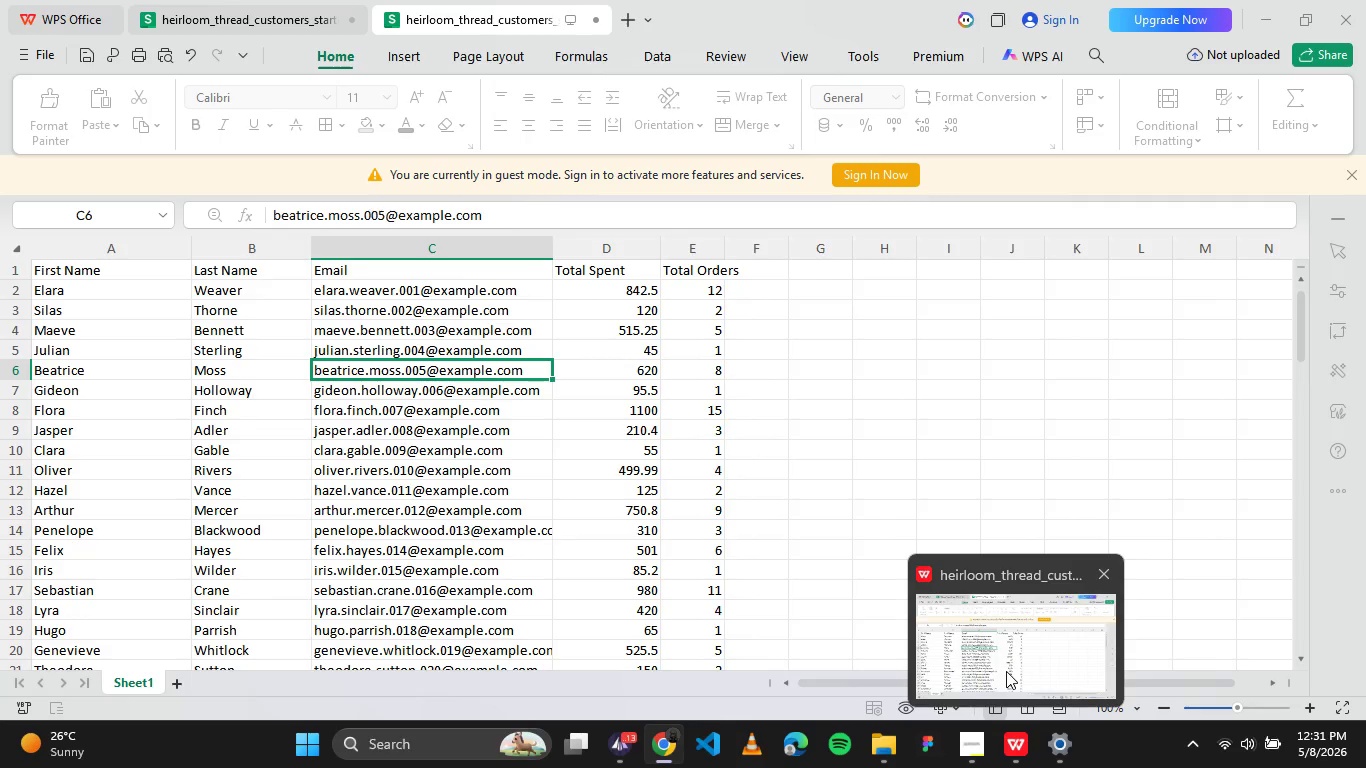 
scroll: coordinate [99, 466], scroll_direction: up, amount: 4.0
 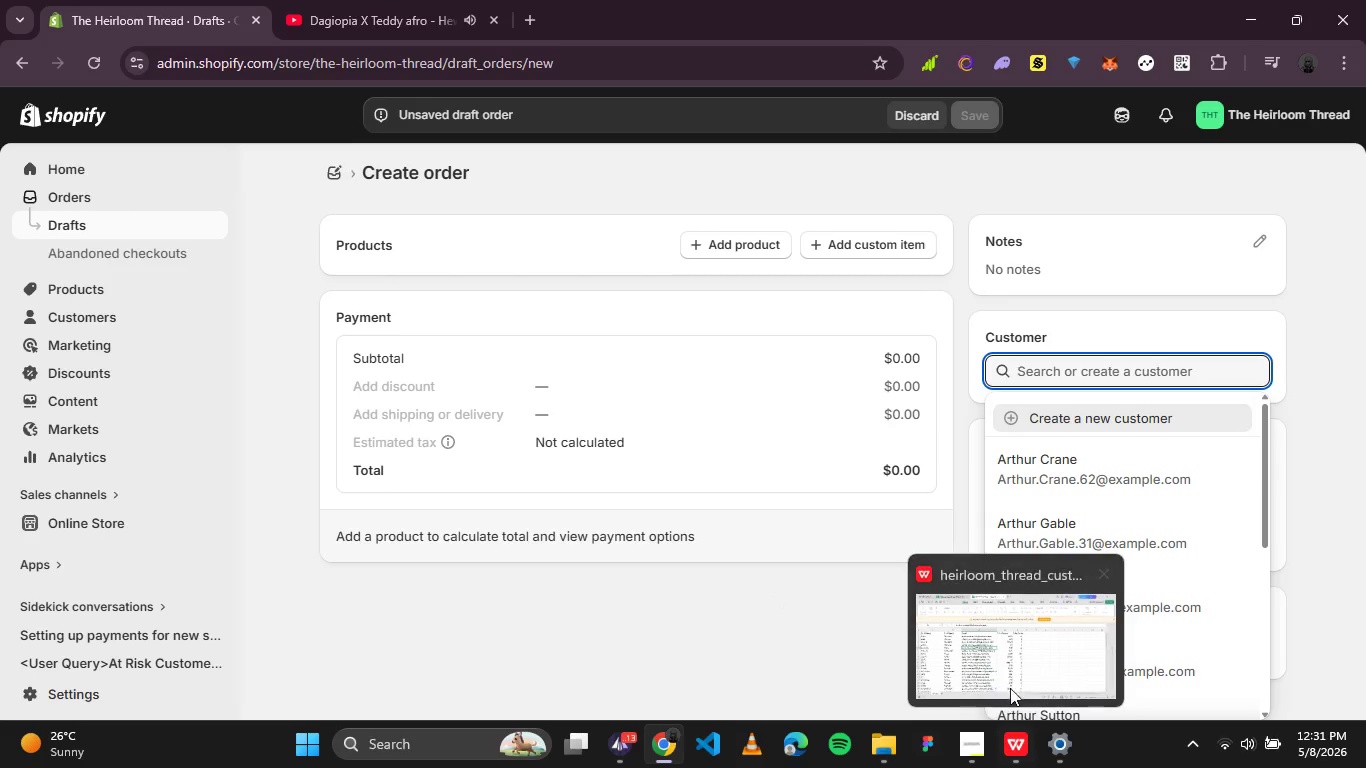 
left_click([1006, 669])
 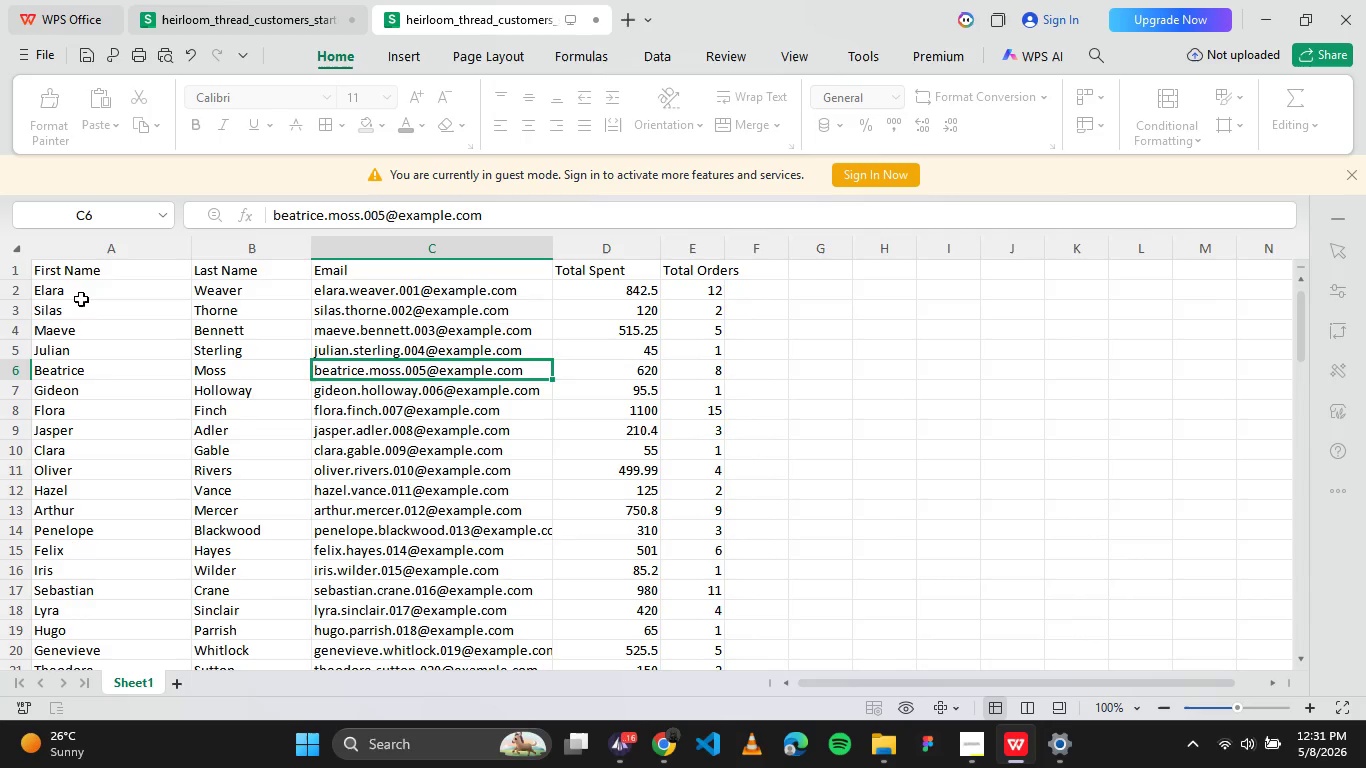 
left_click([81, 292])
 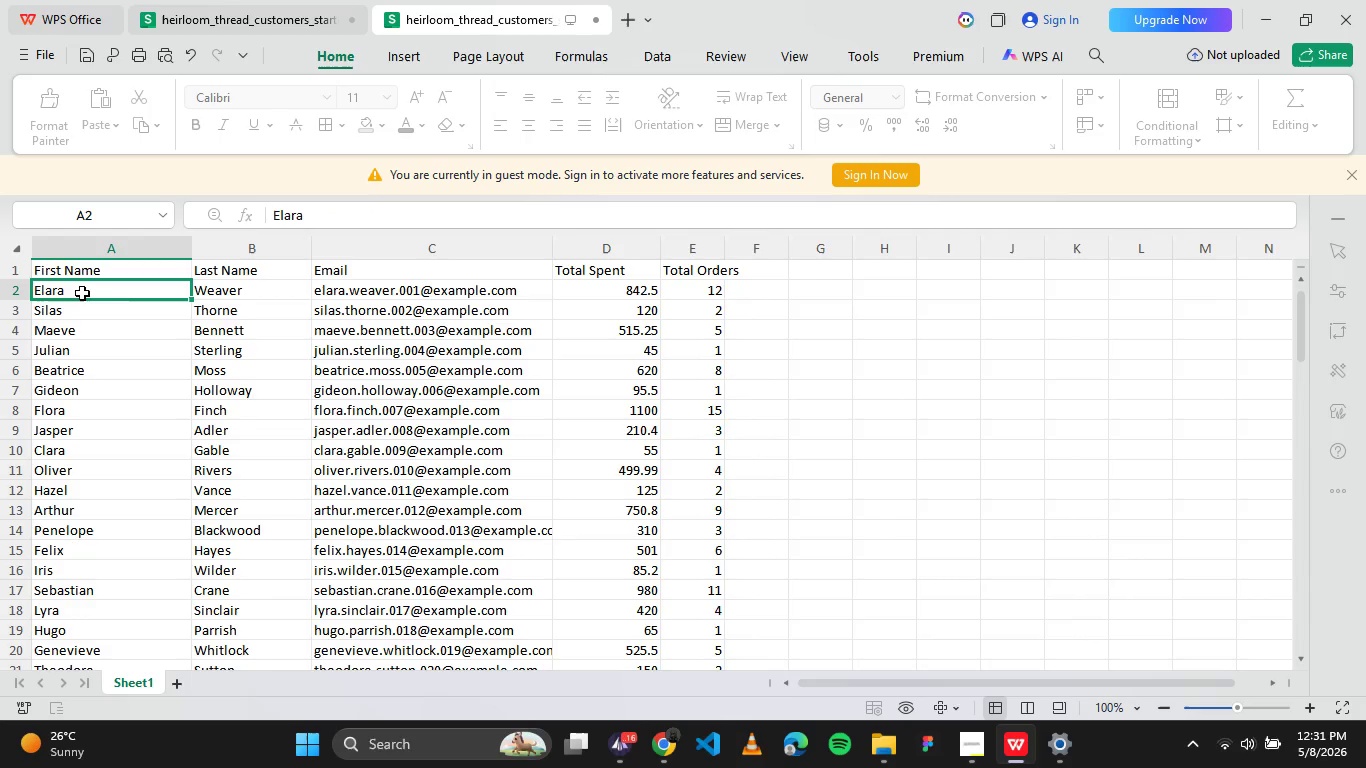 
wait(6.25)
 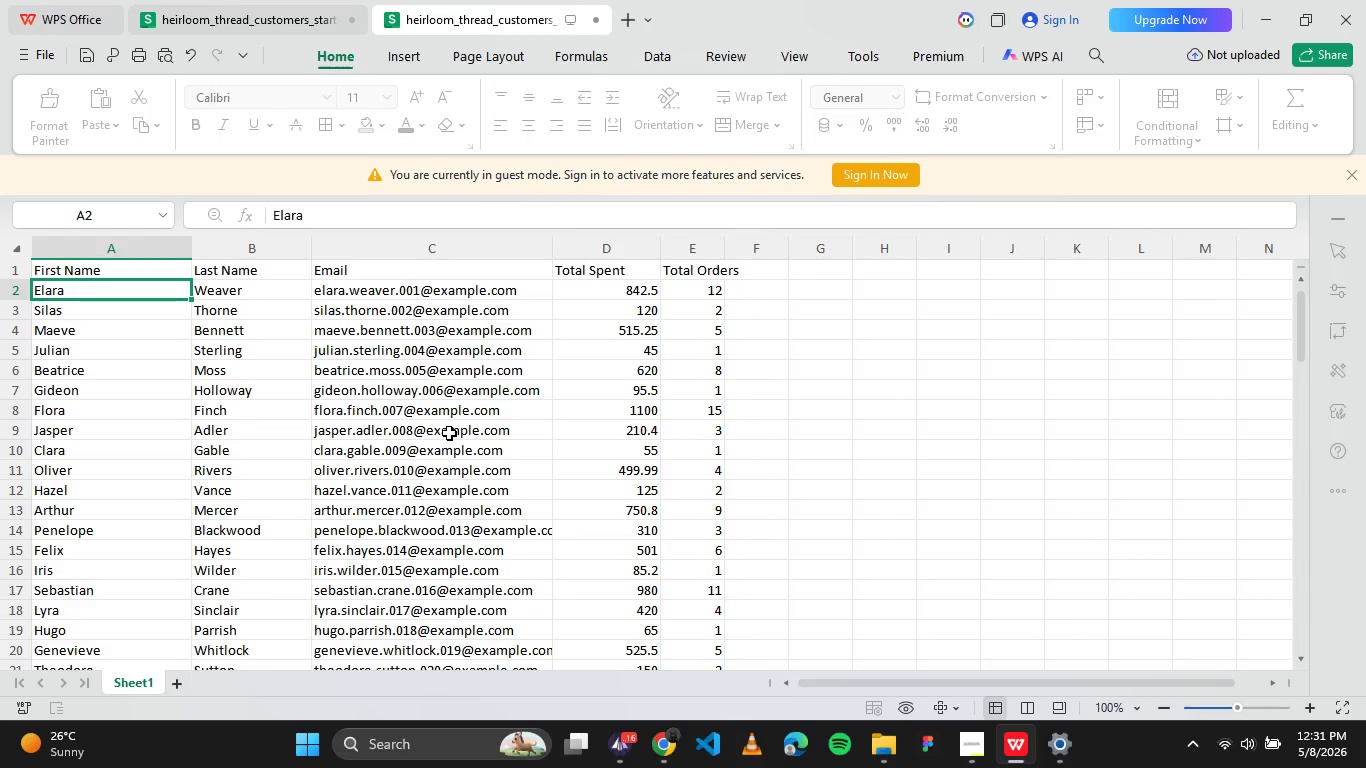 
left_click([1010, 754])
 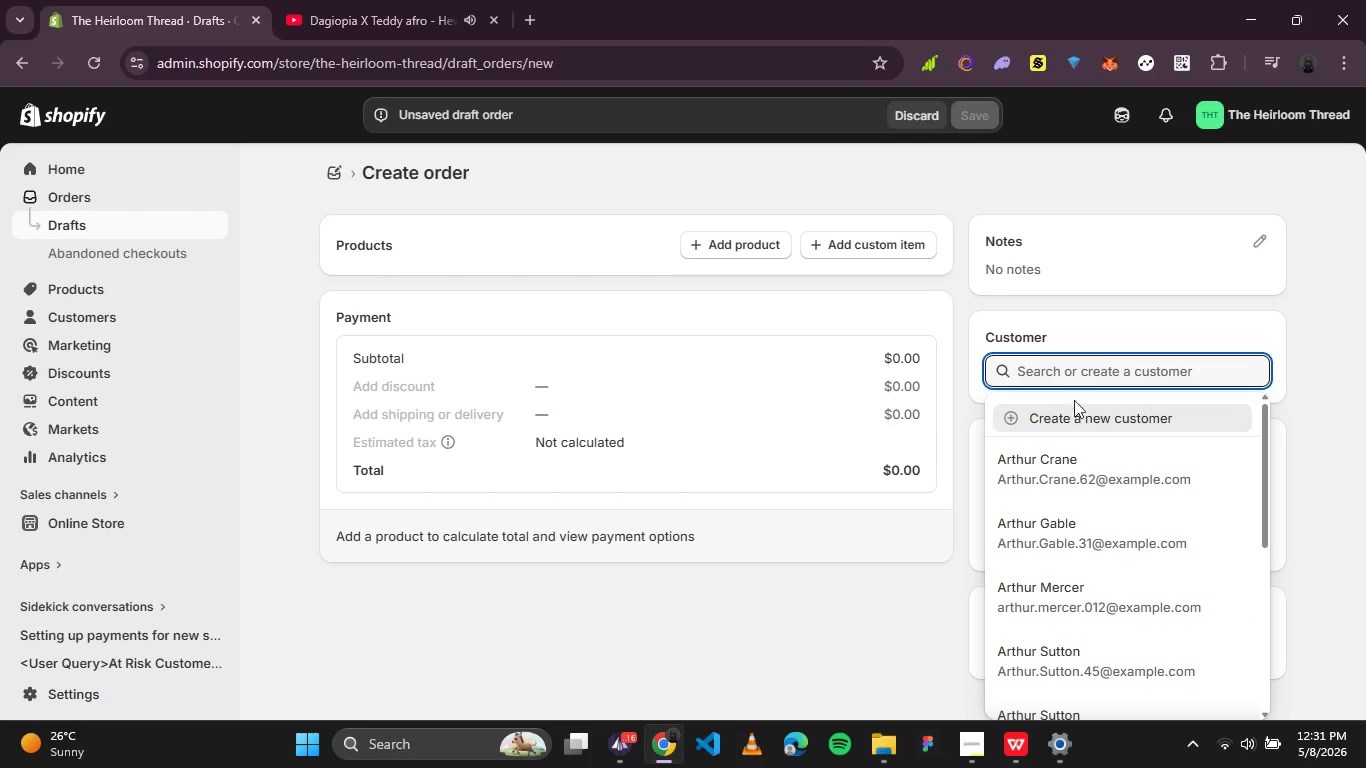 
left_click([1076, 378])
 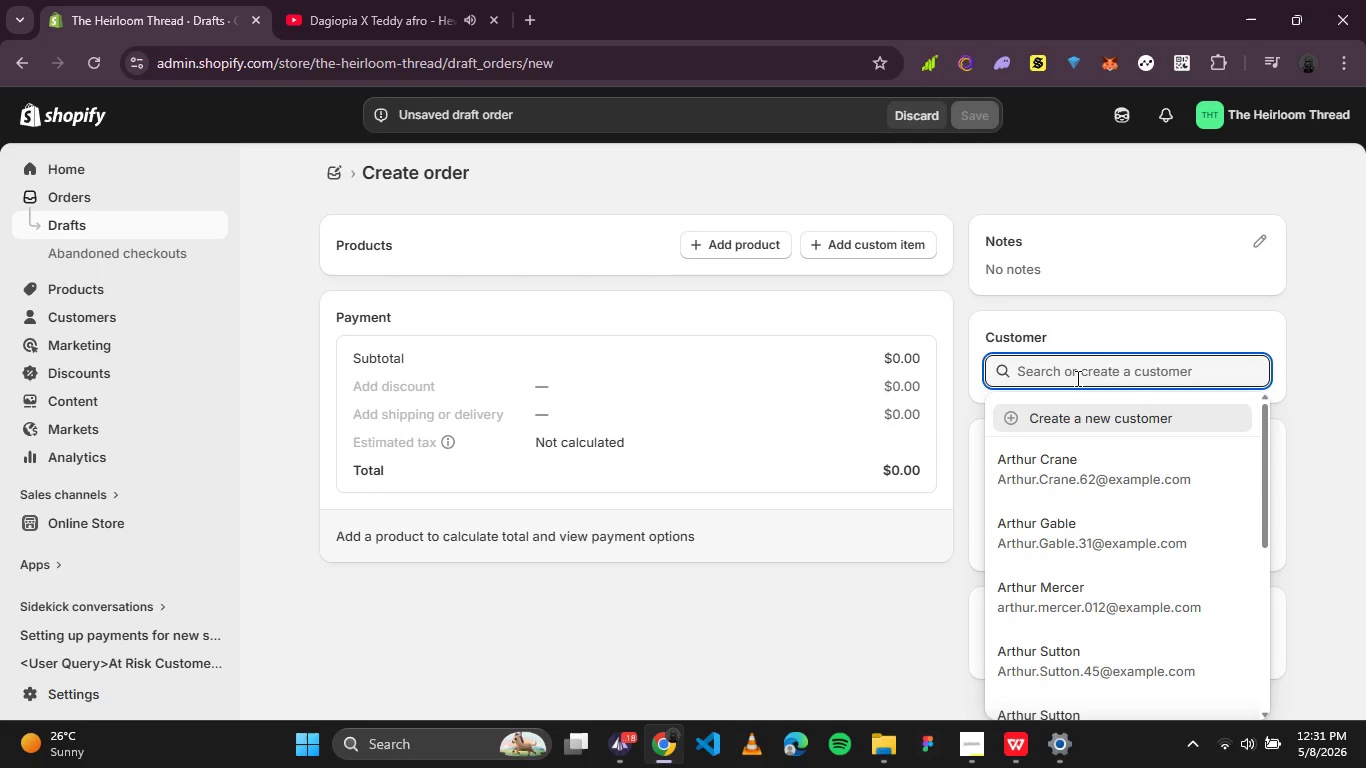 
type(el)
 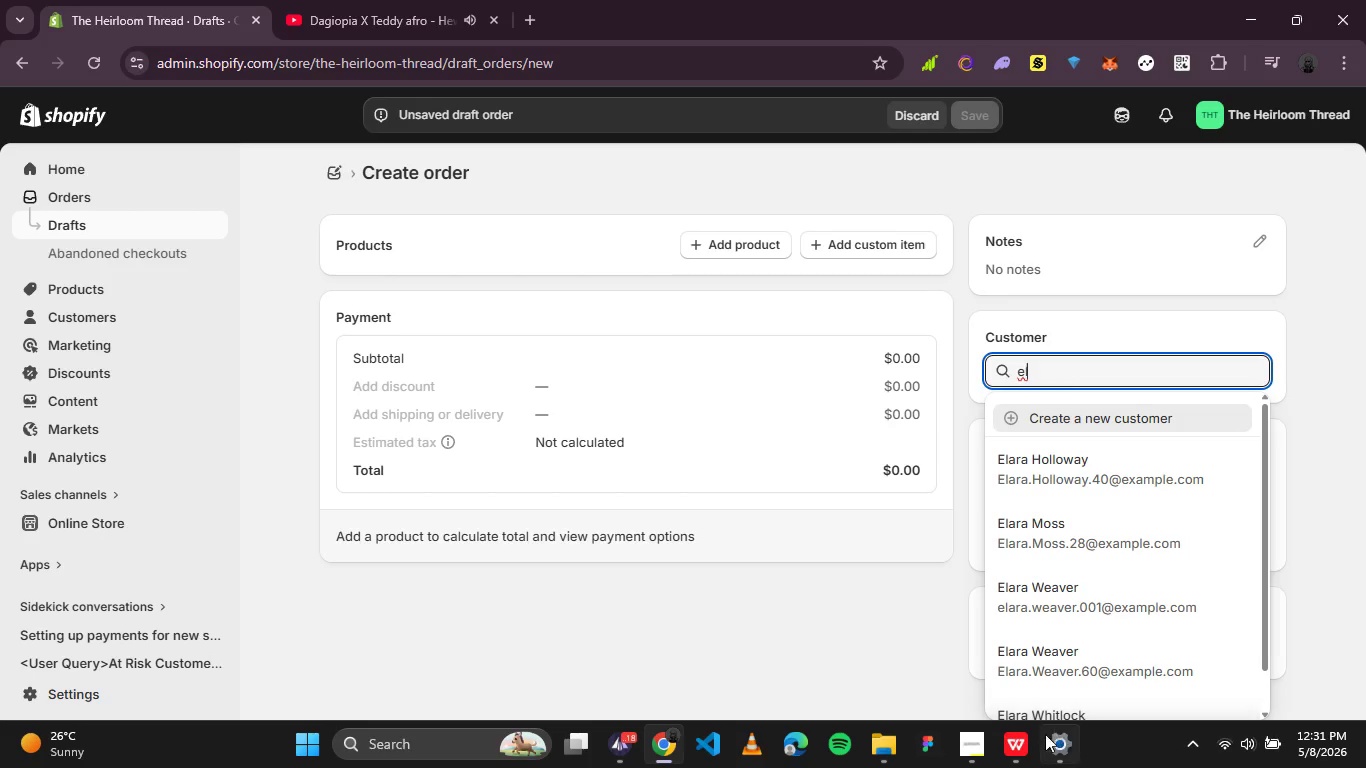 
left_click([1004, 669])
 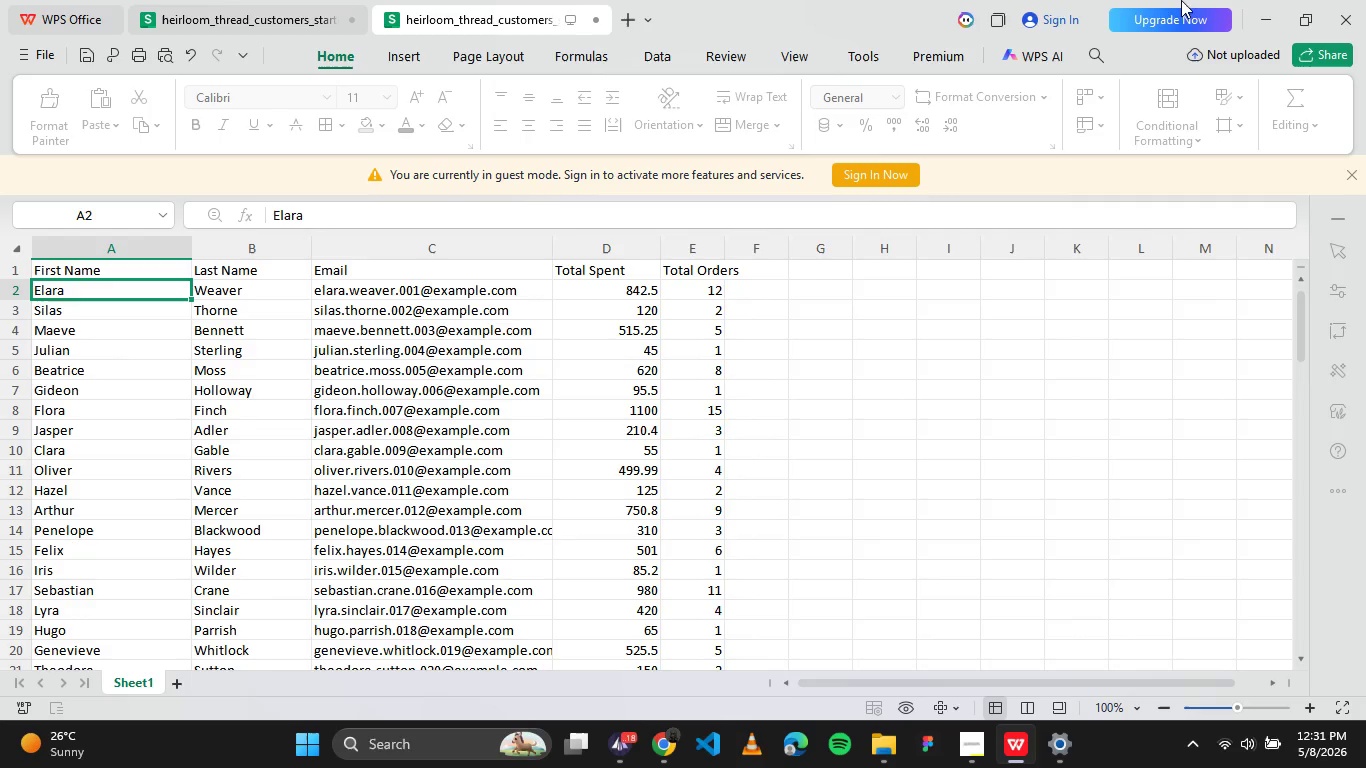 
left_click([1281, 3])
 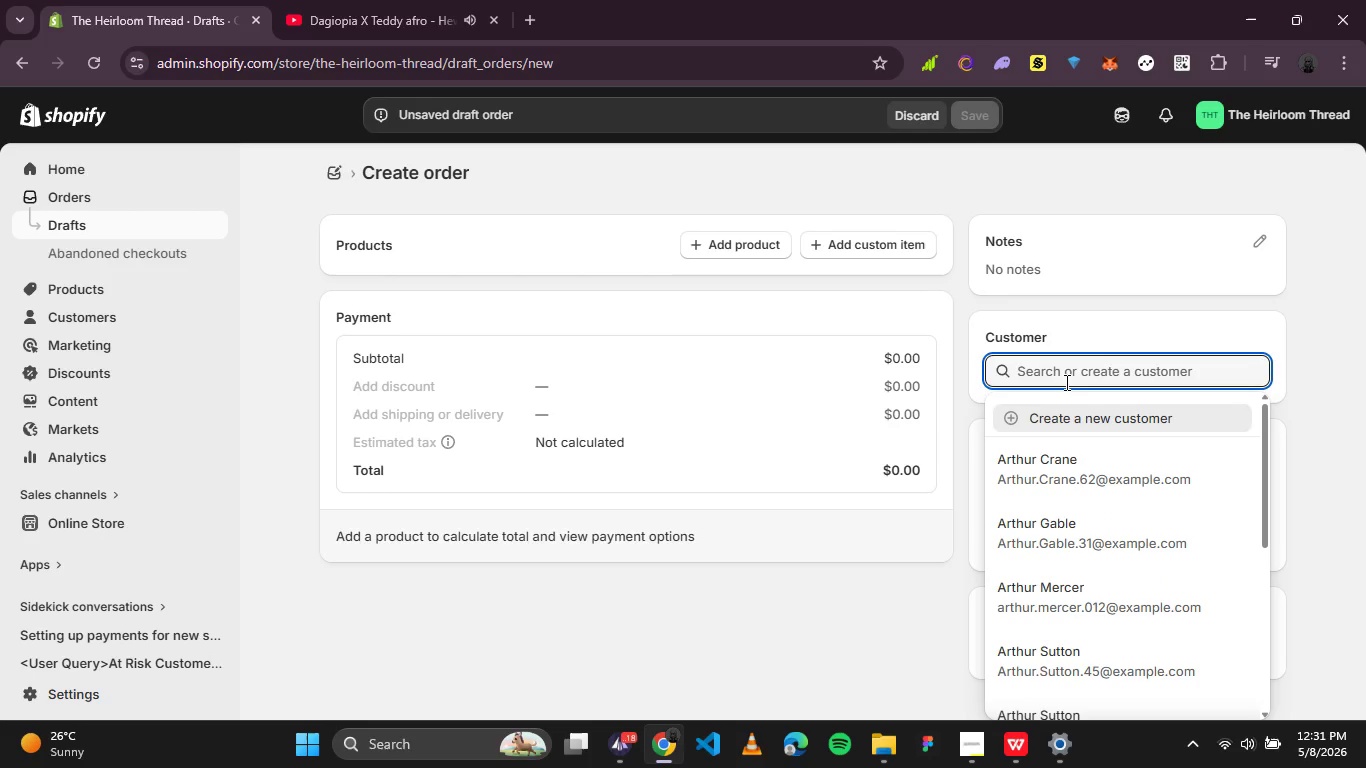 
type(ela)
 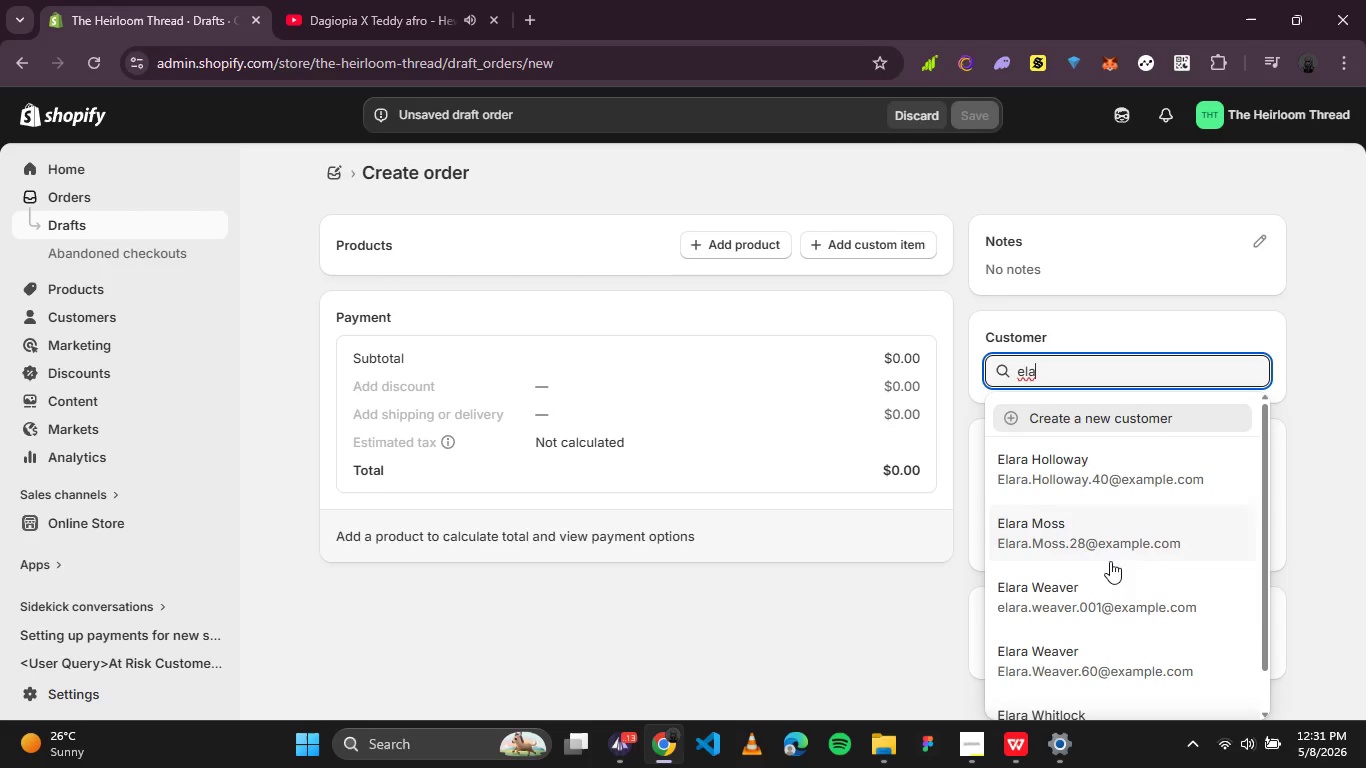 
left_click([1079, 596])
 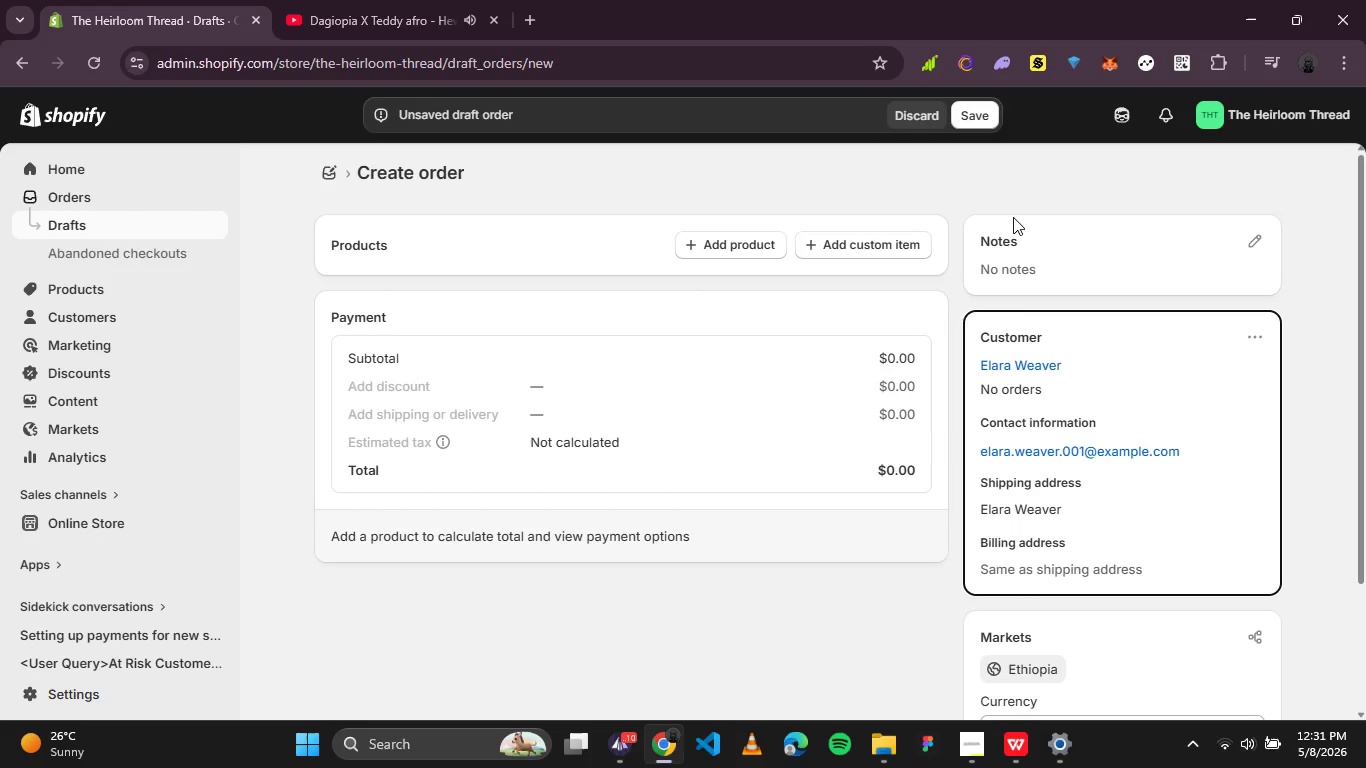 
wait(14.17)
 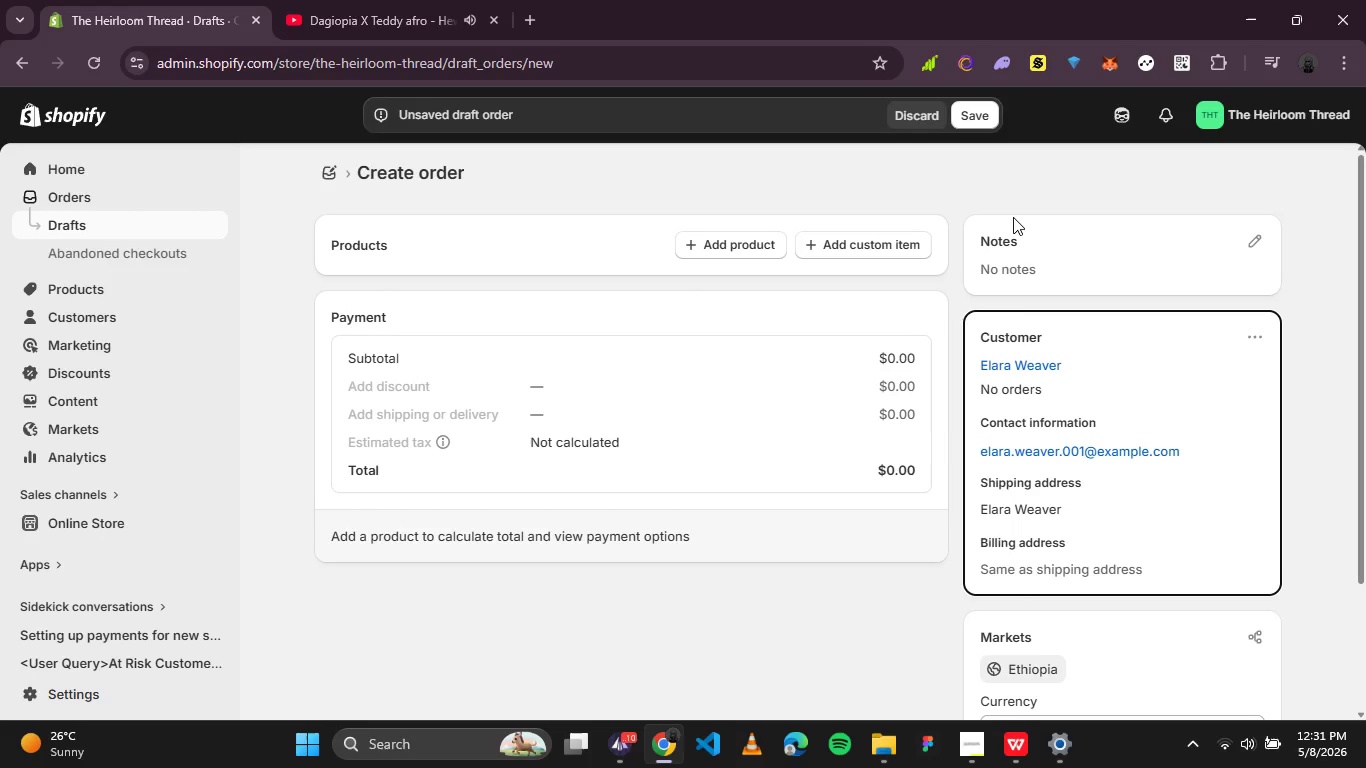 
right_click([77, 291])
 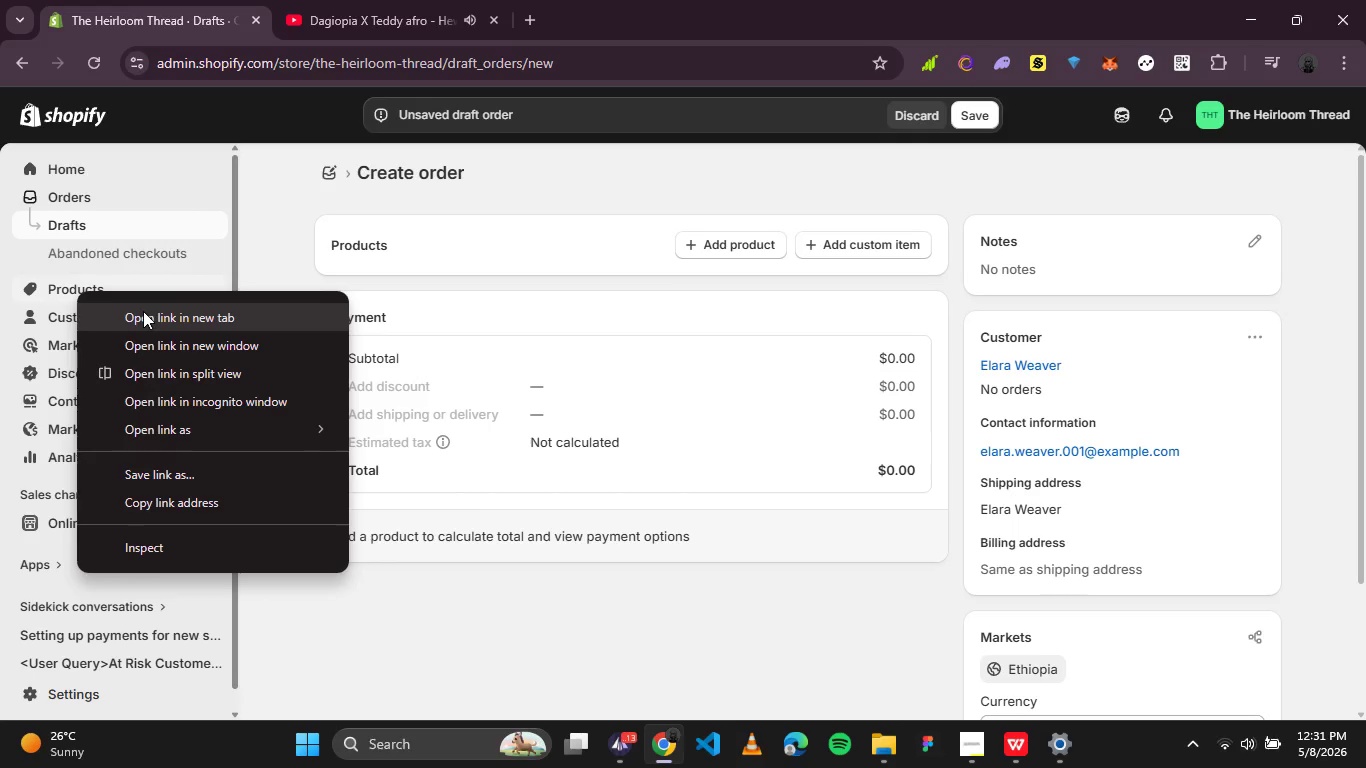 
left_click([143, 311])
 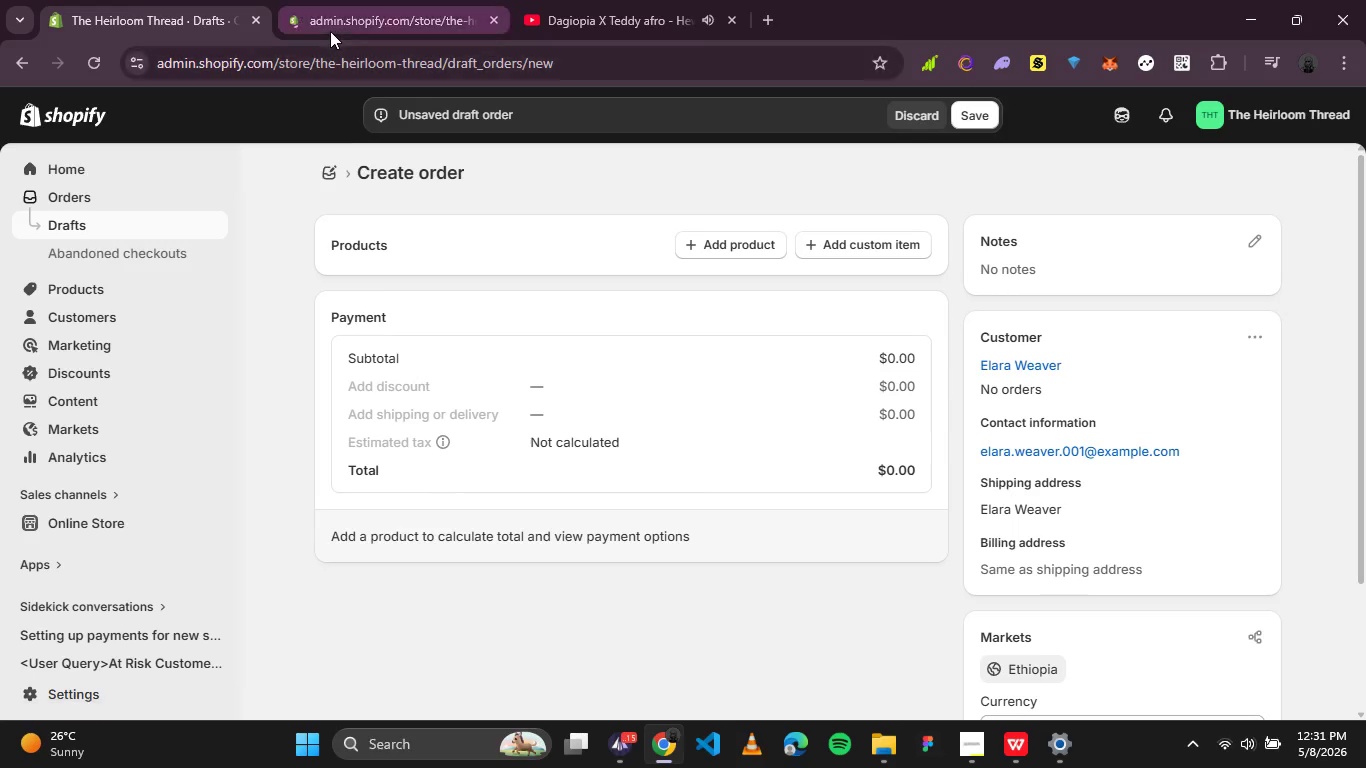 
left_click([330, 31])
 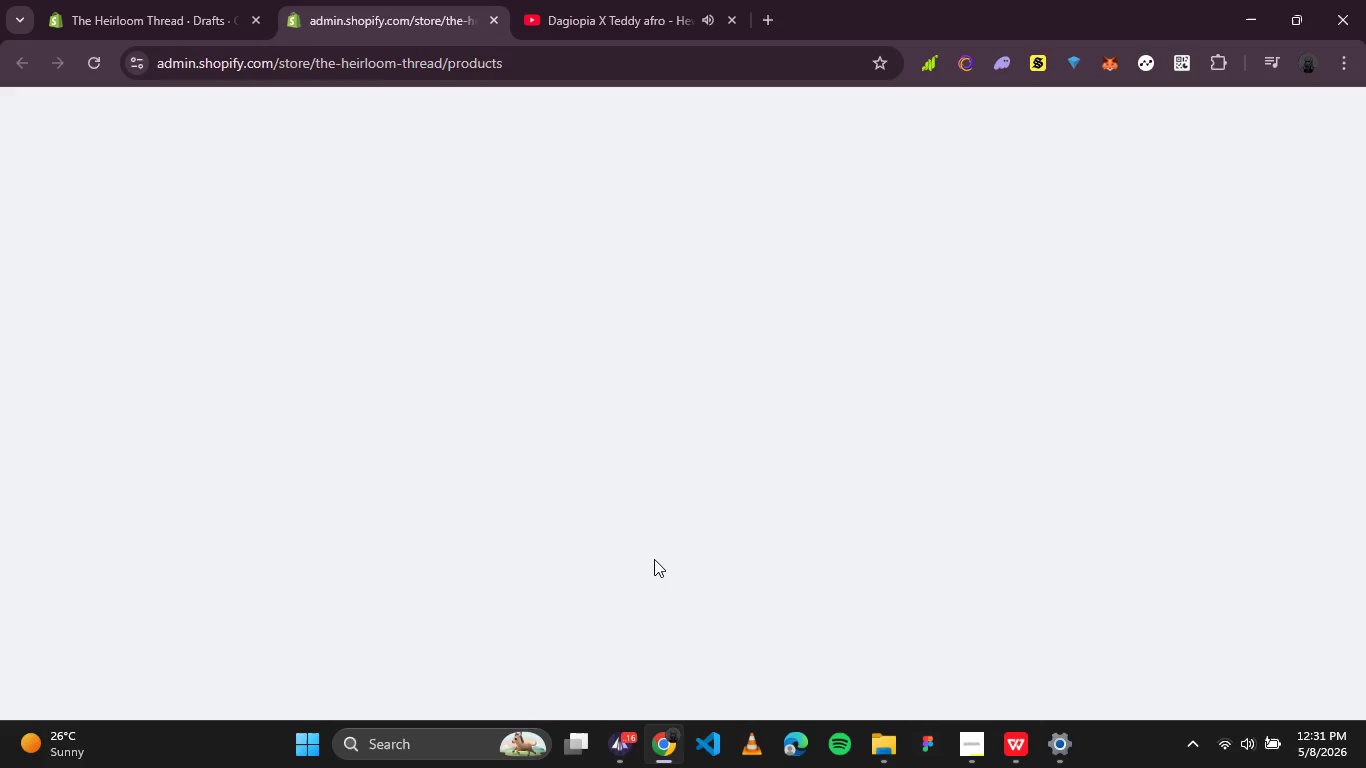 
left_click([889, 726])
 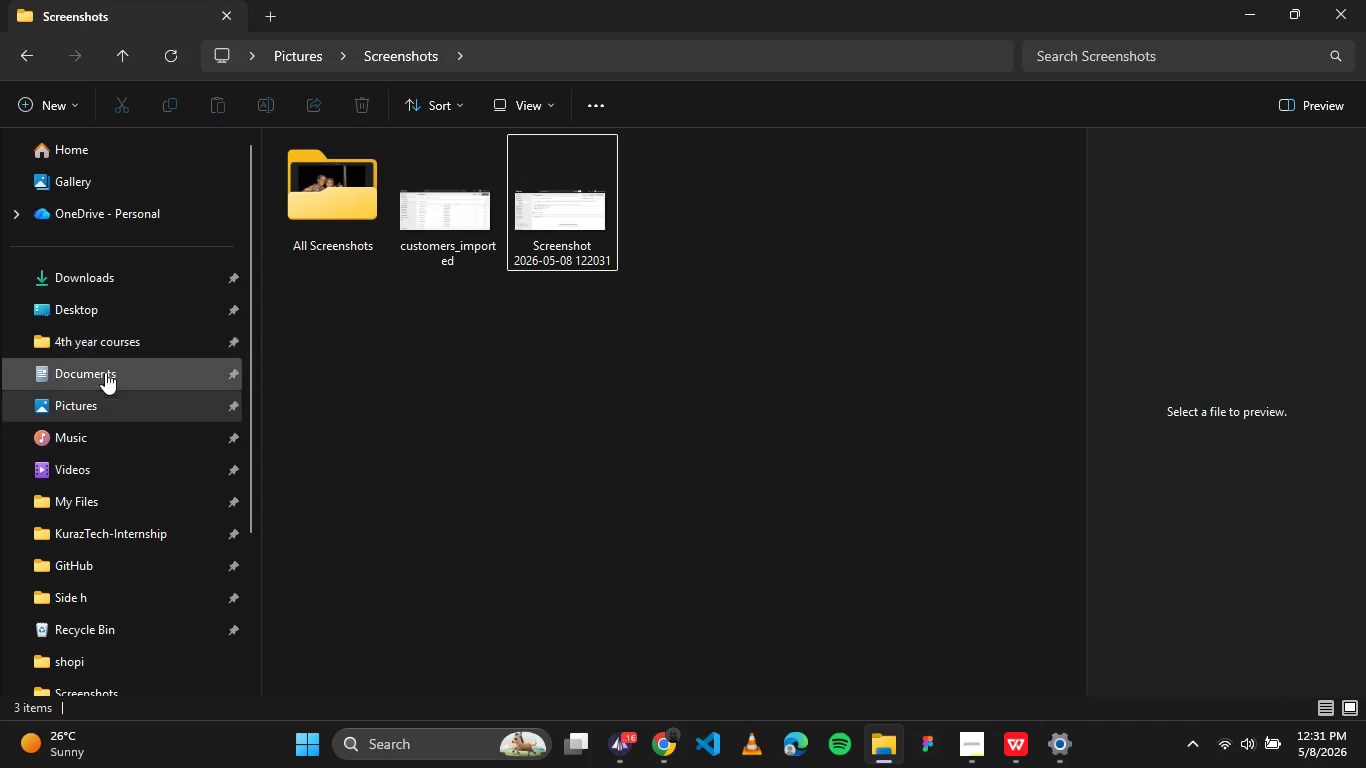 
scroll: coordinate [78, 237], scroll_direction: up, amount: 2.0
 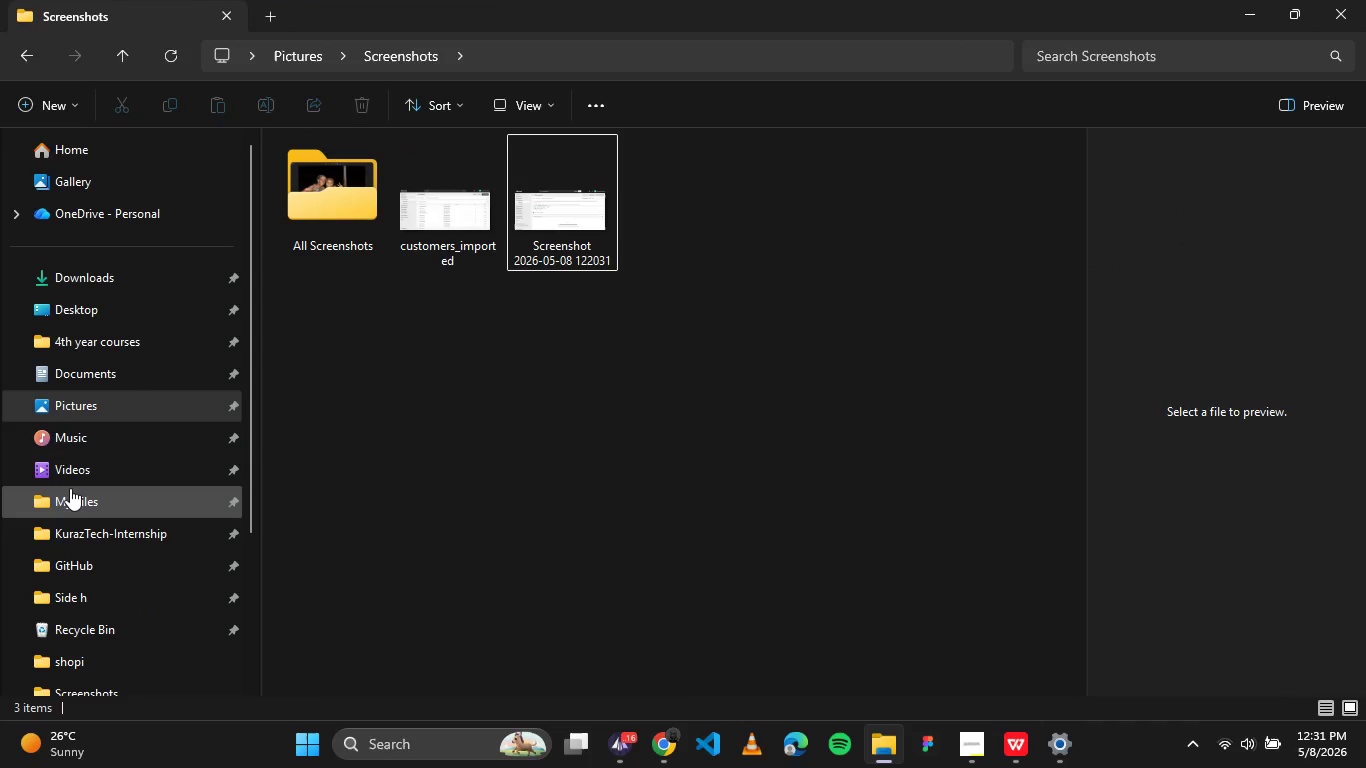 
left_click([70, 488])
 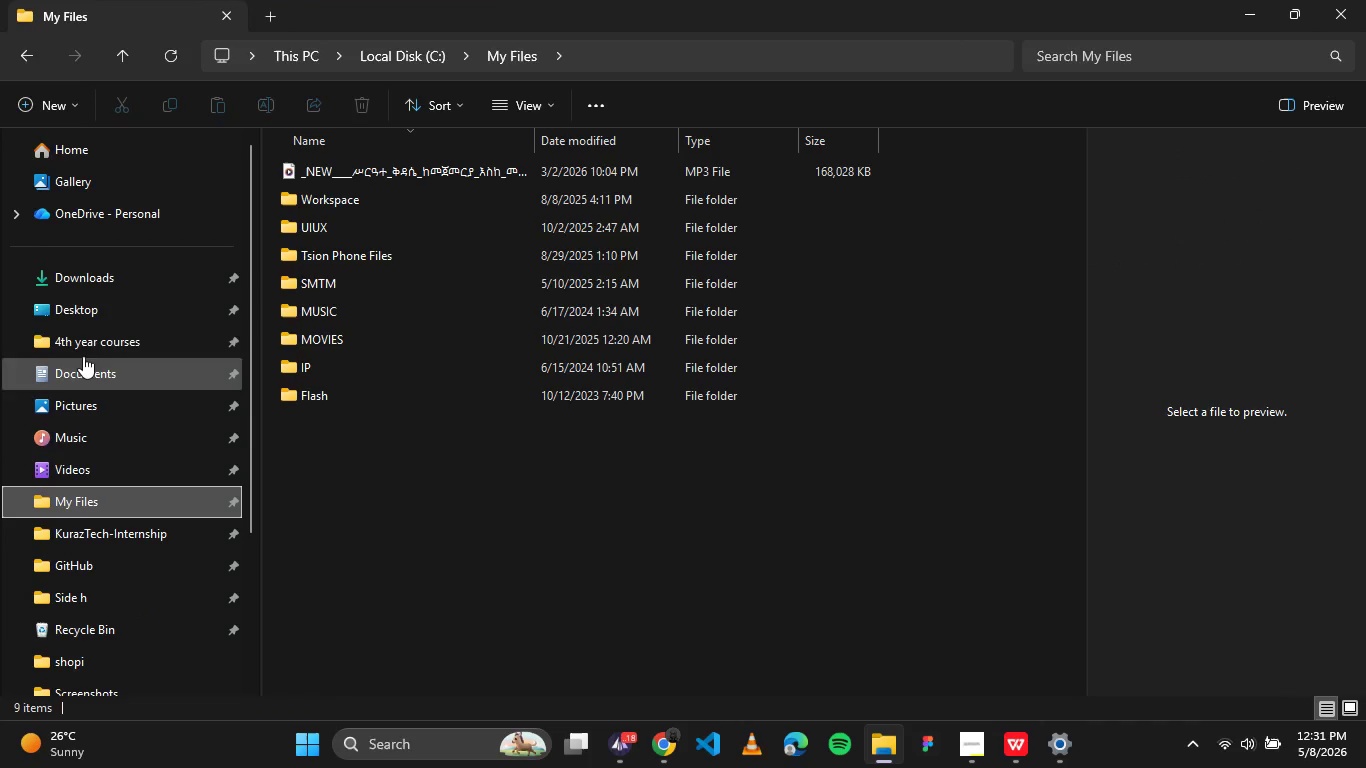 
left_click([98, 270])
 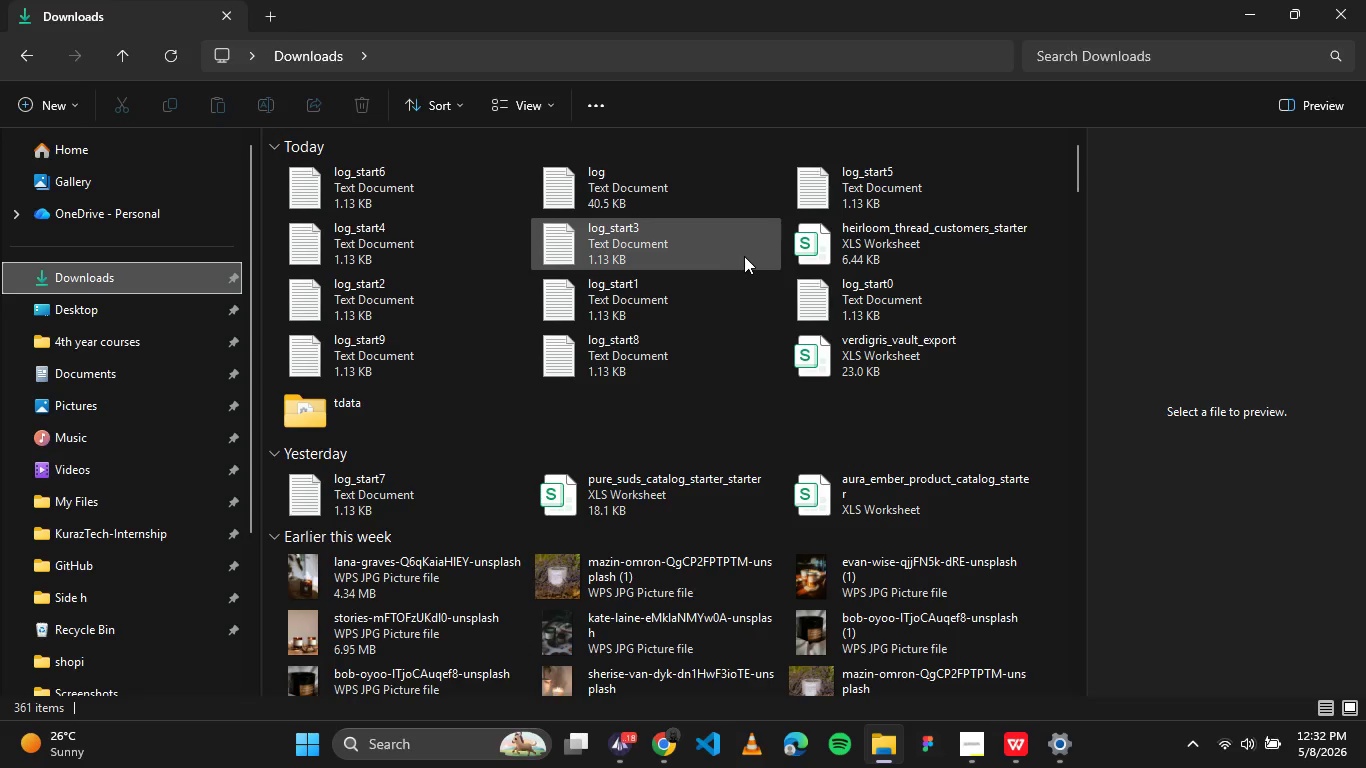 
mouse_move([831, 366])
 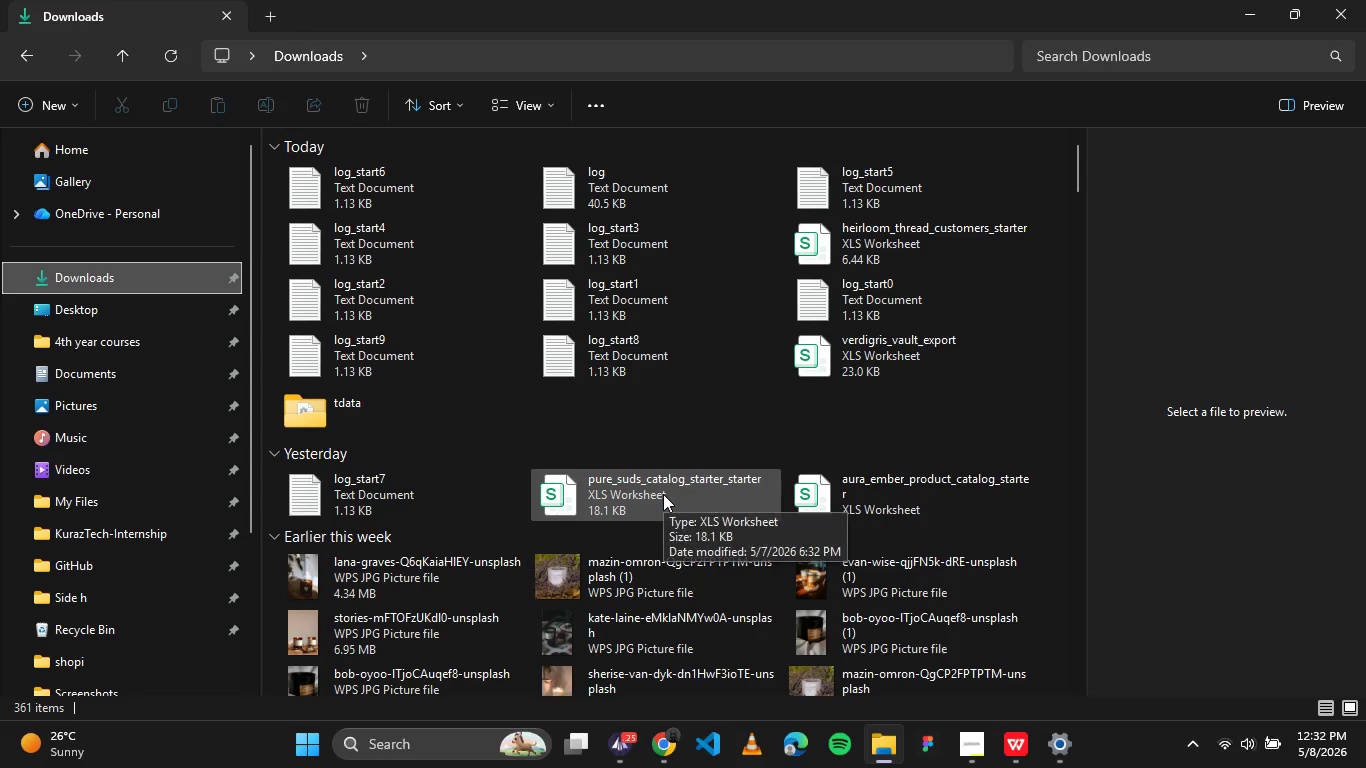 
double_click([663, 494])
 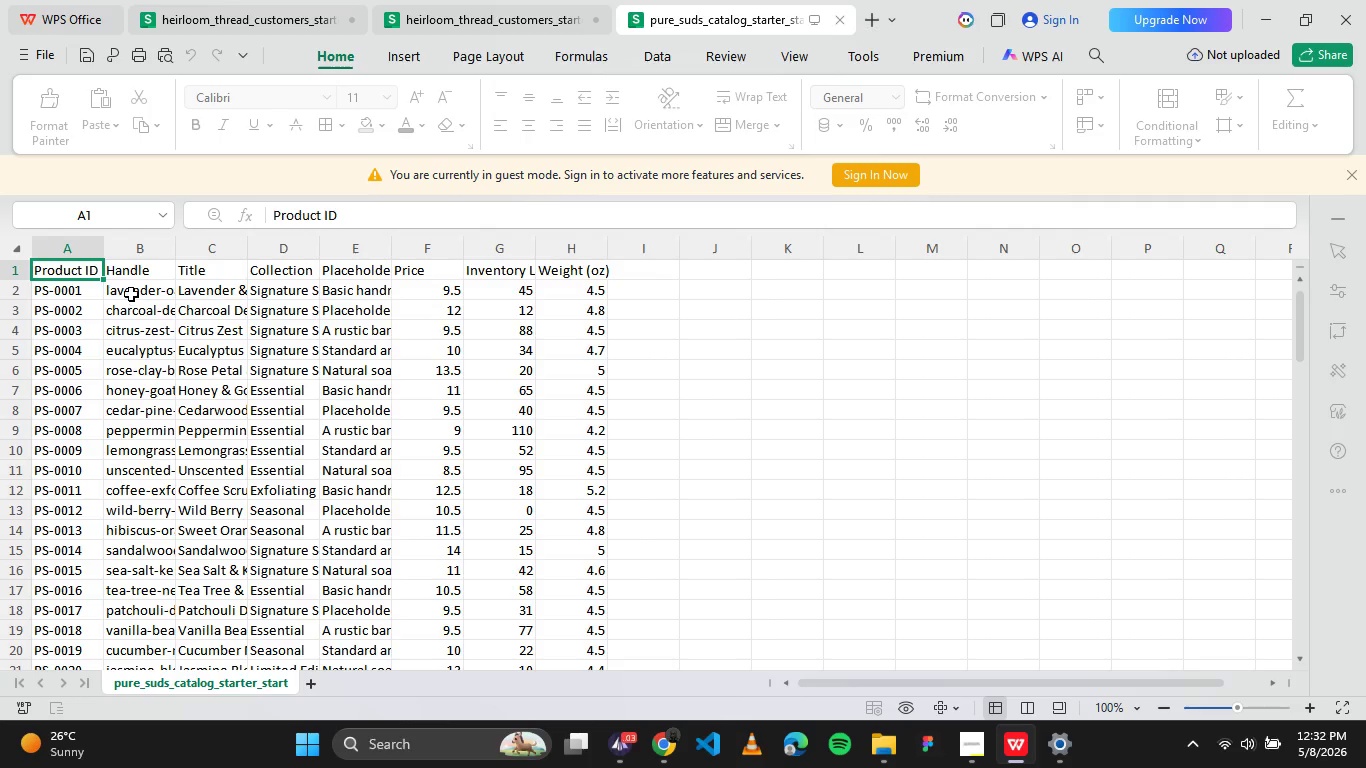 
left_click([204, 289])
 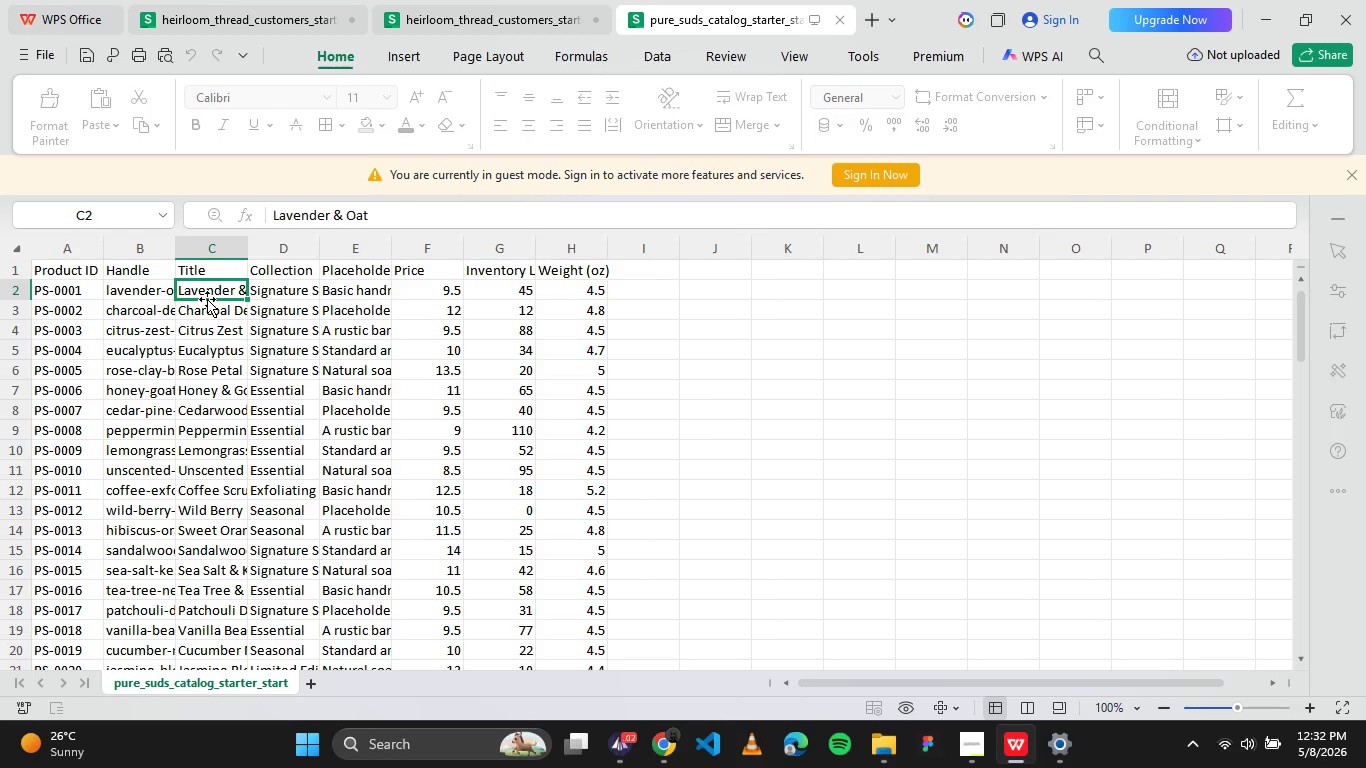 
hold_key(key=ControlLeft, duration=0.5)
 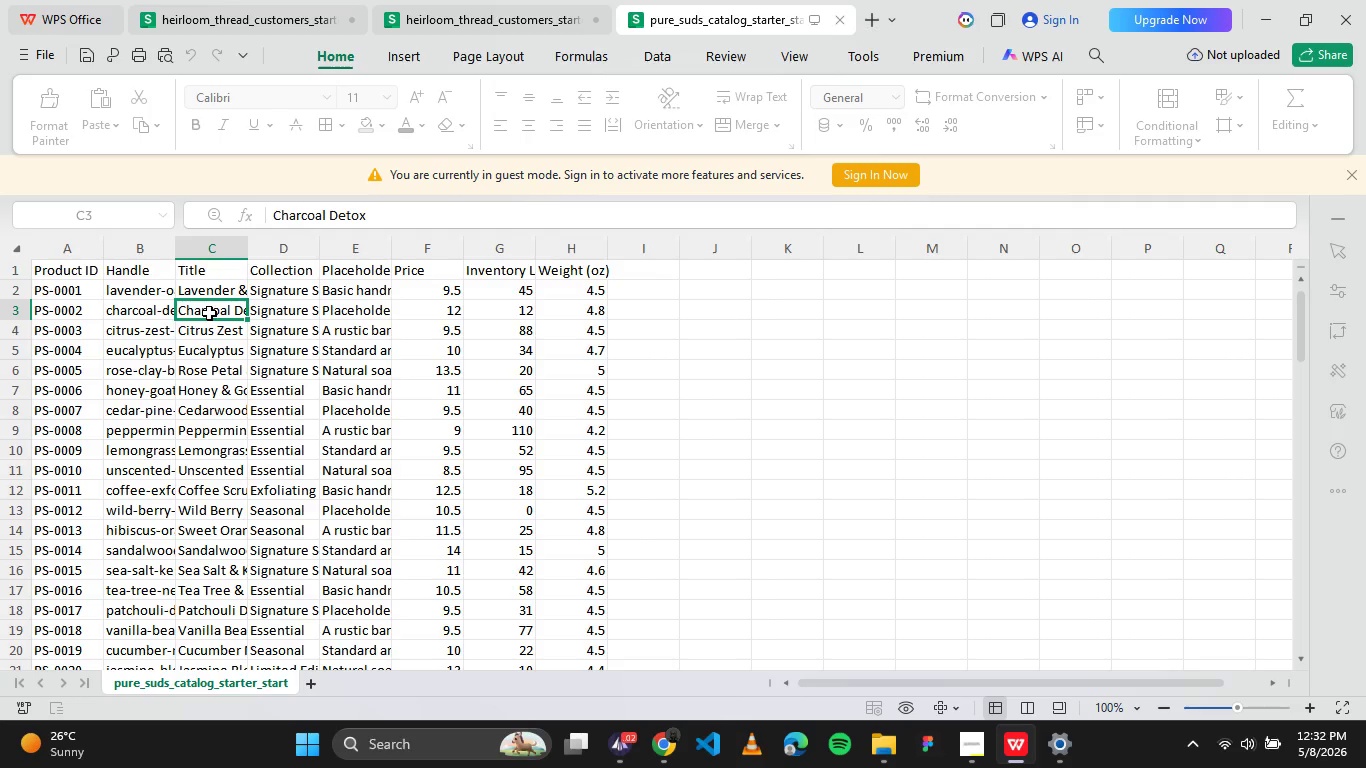 
left_click([209, 312])
 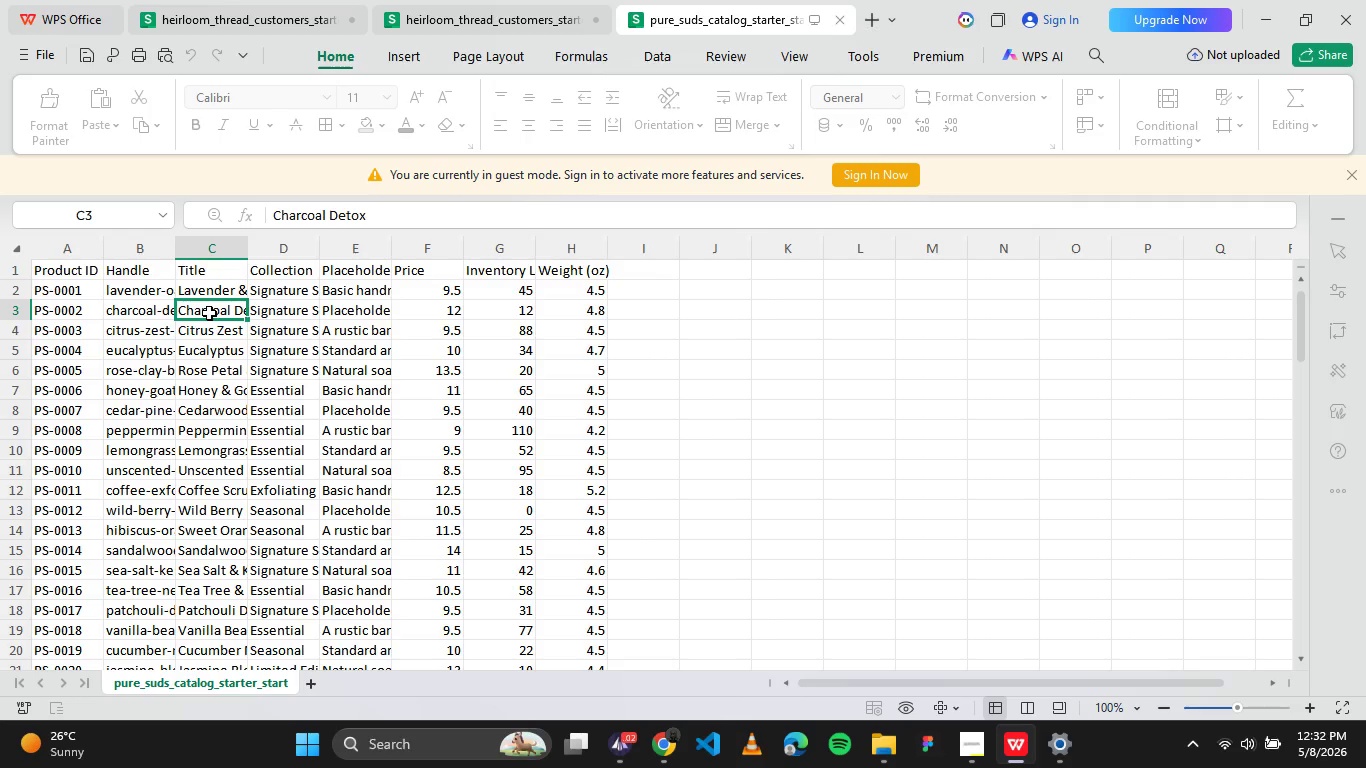 
key(Control+C)
 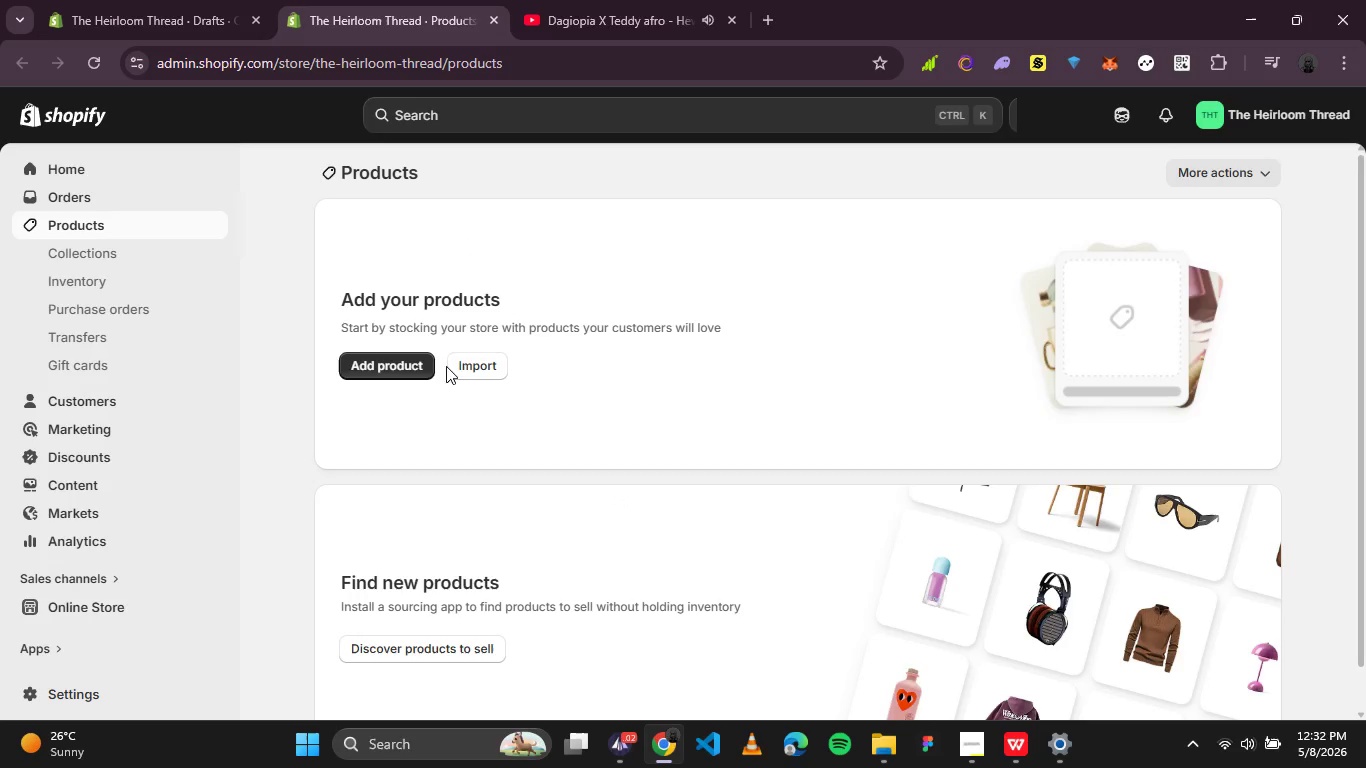 
left_click([424, 365])
 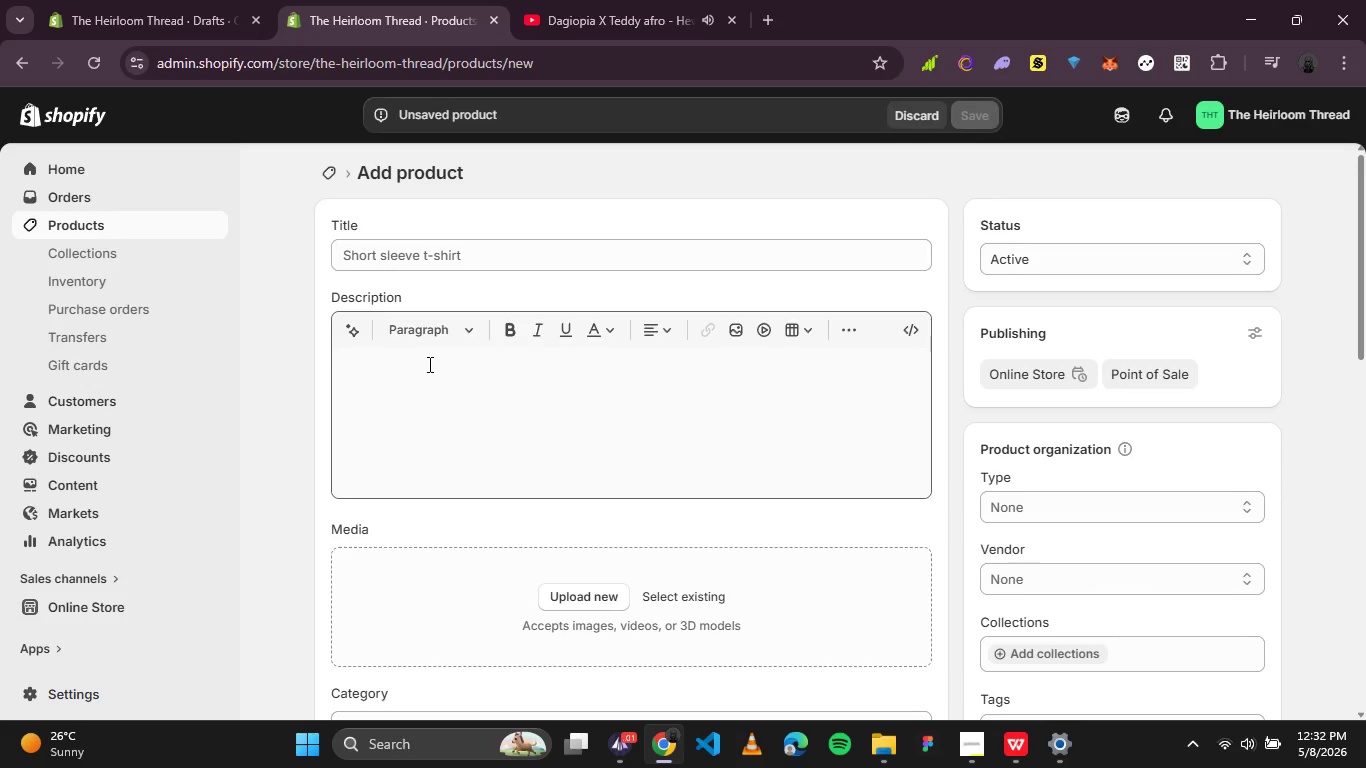 
wait(7.48)
 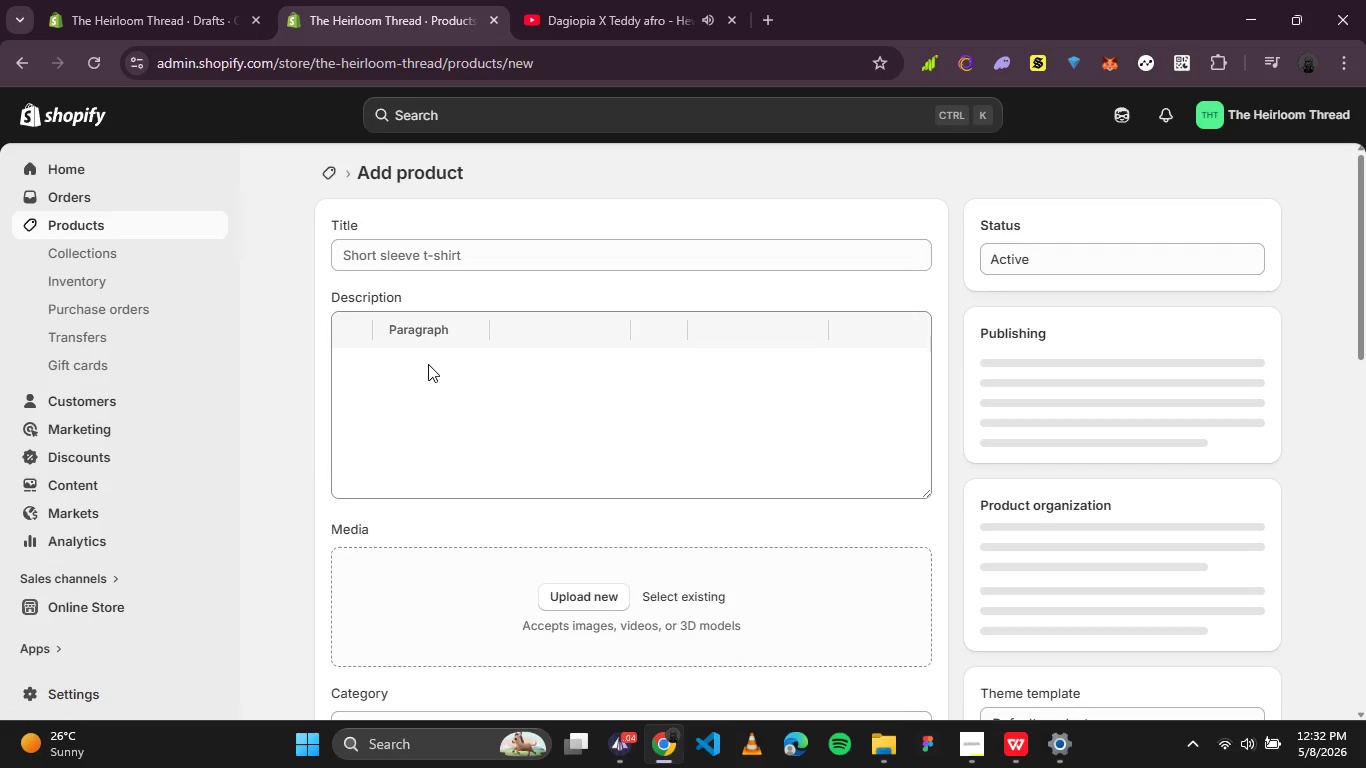 
left_click([372, 257])
 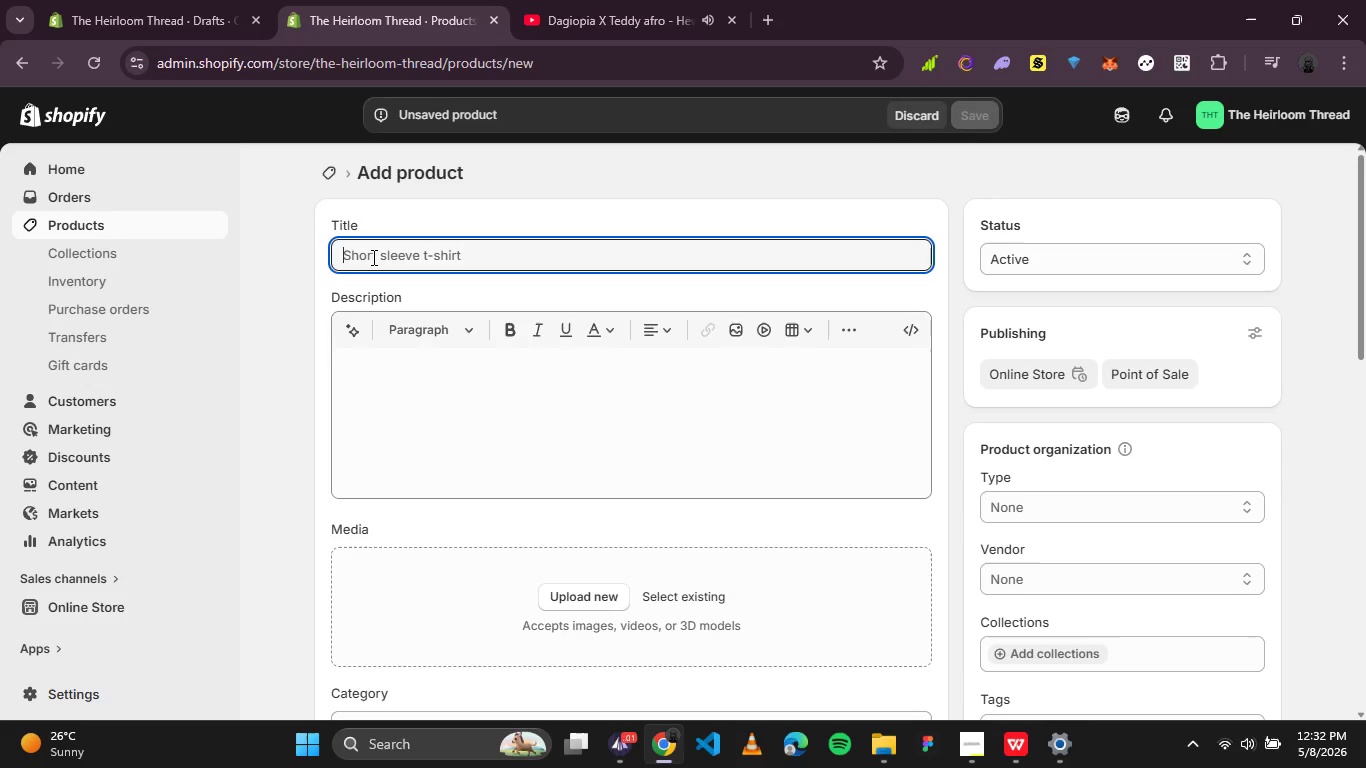 
key(Control+V)
 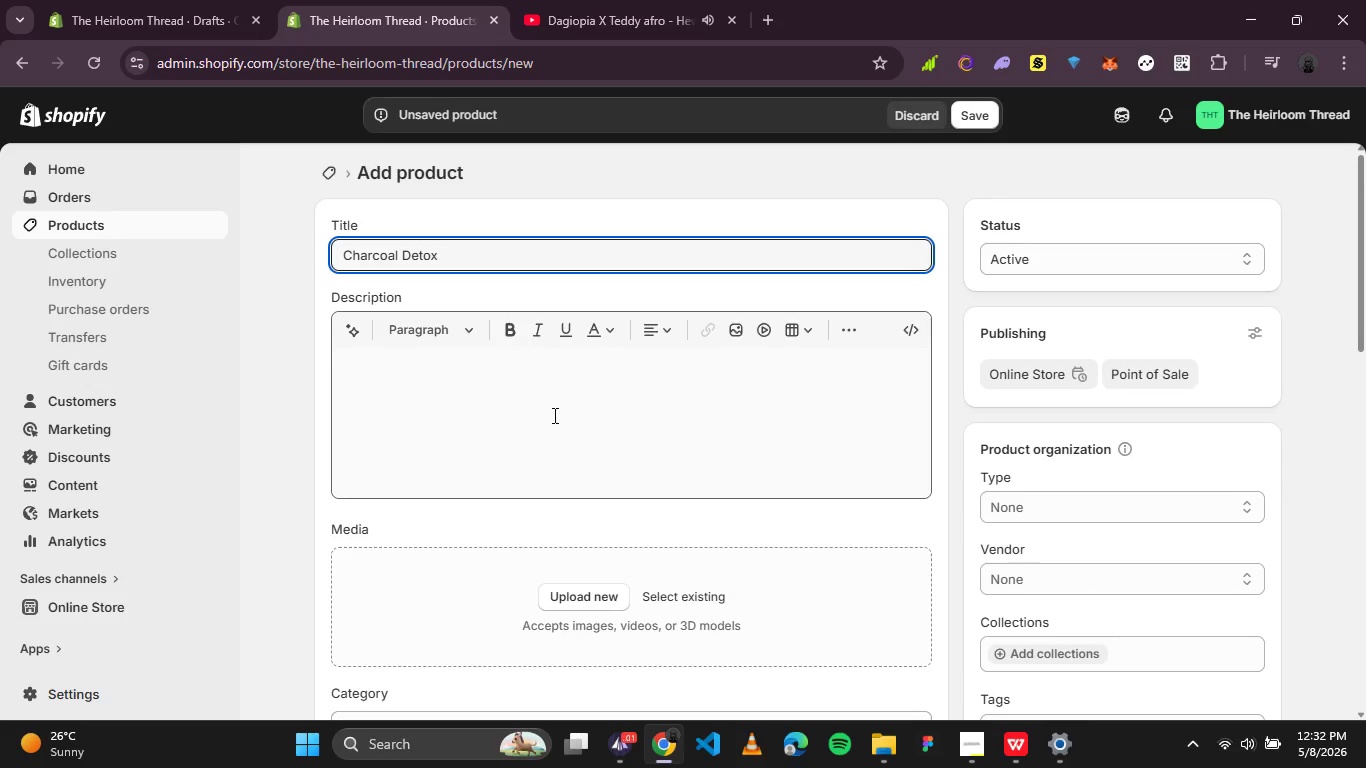 
left_click([553, 382])
 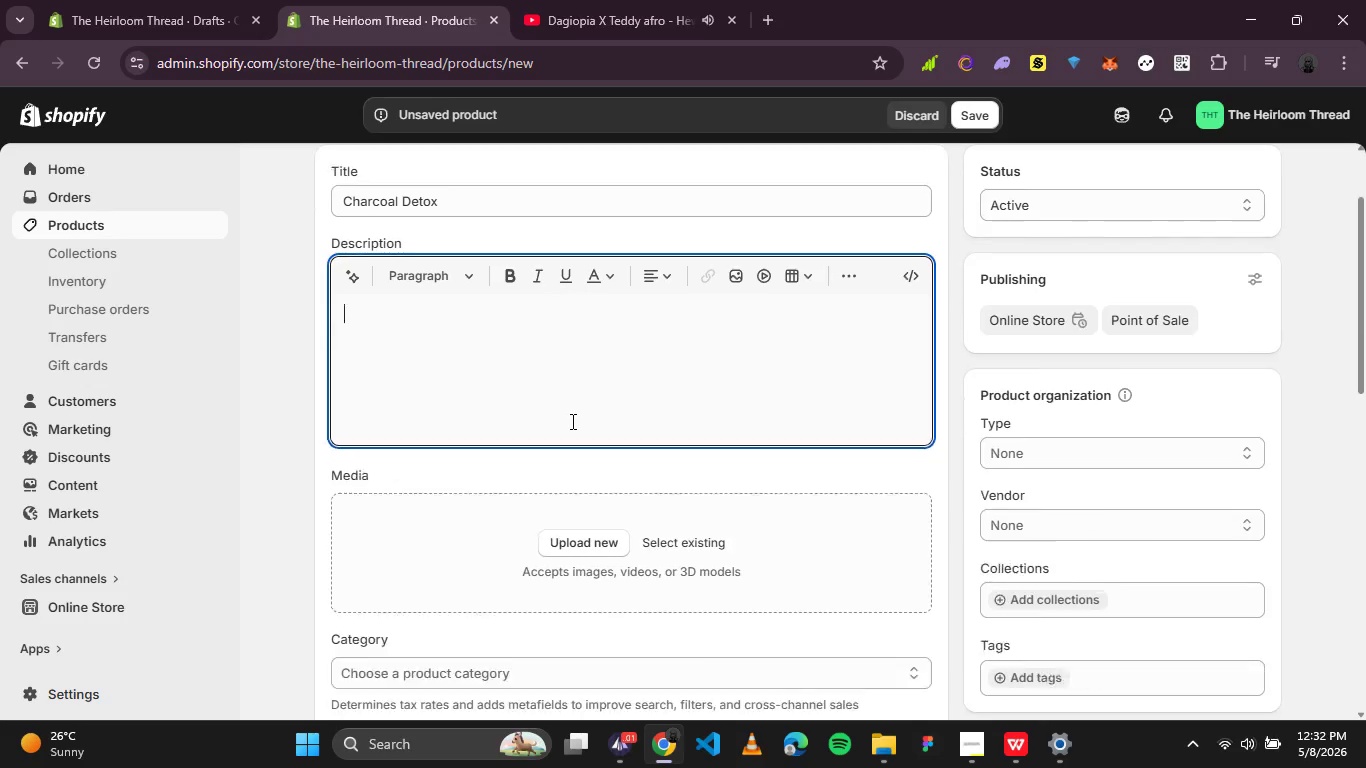 
scroll: coordinate [571, 421], scroll_direction: none, amount: 0.0
 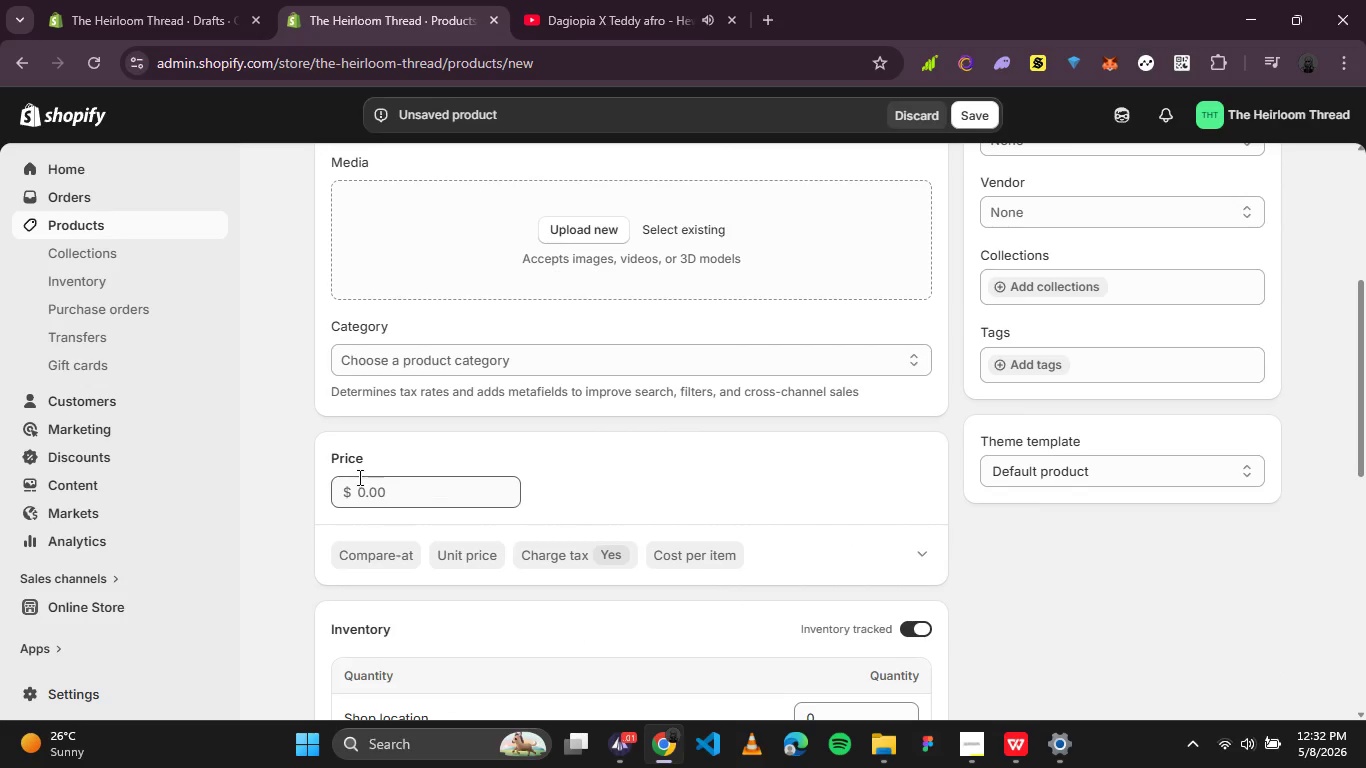 
left_click([358, 477])
 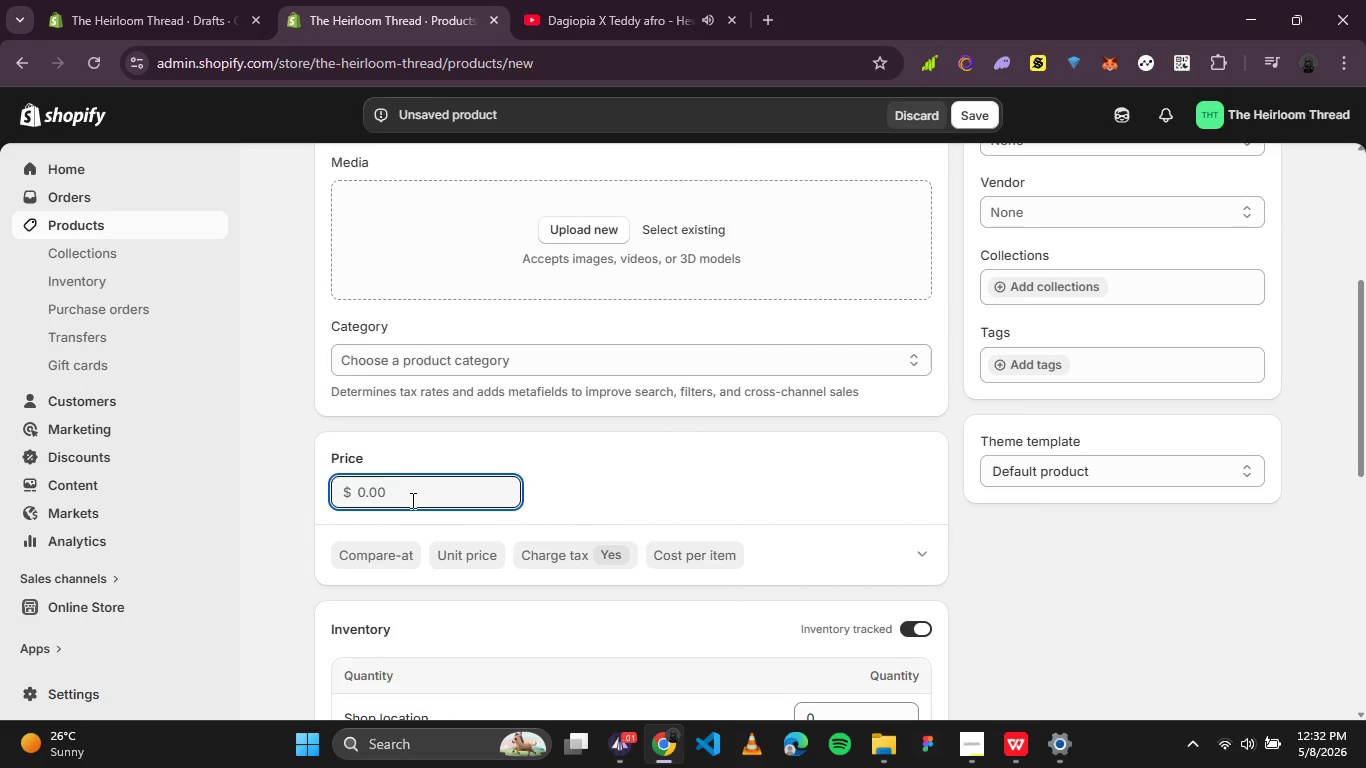 
scroll: coordinate [437, 478], scroll_direction: up, amount: 2.0
 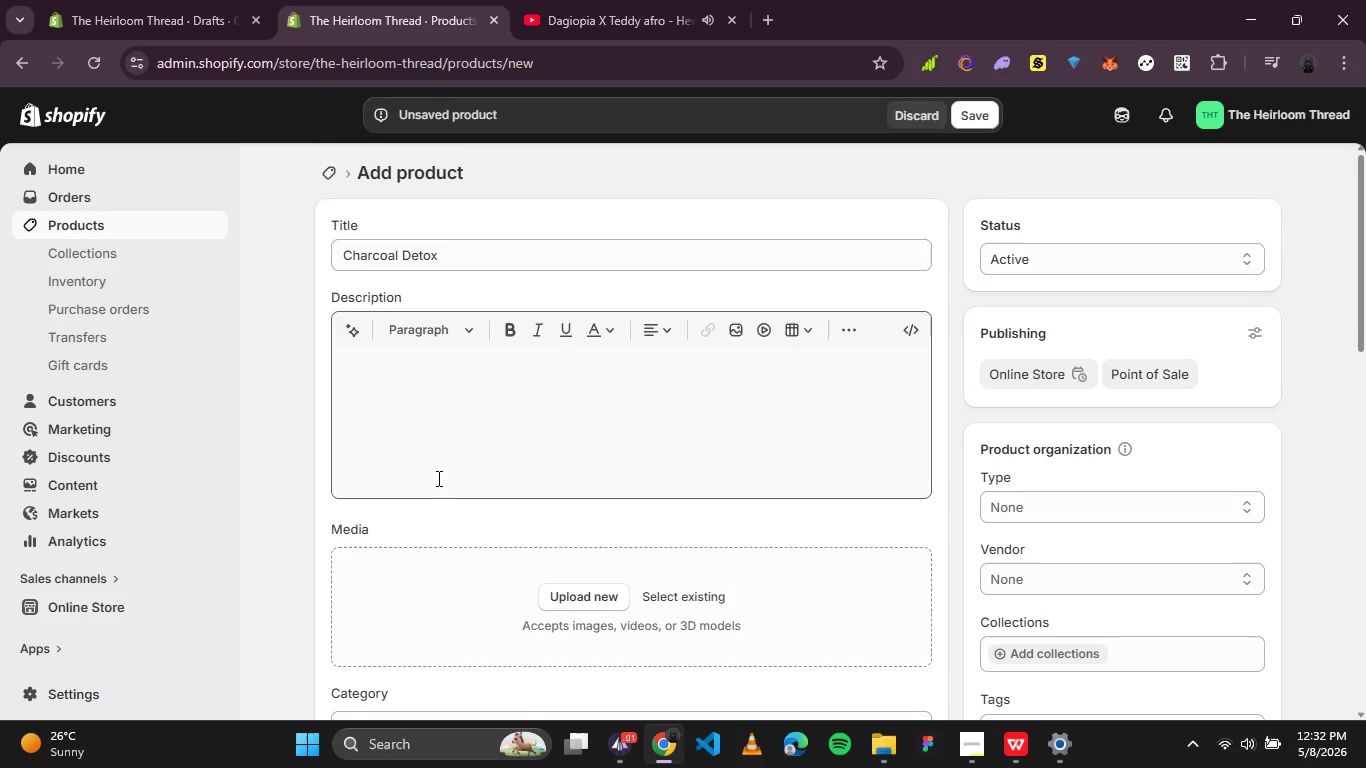 
scroll: coordinate [437, 478], scroll_direction: none, amount: 0.0
 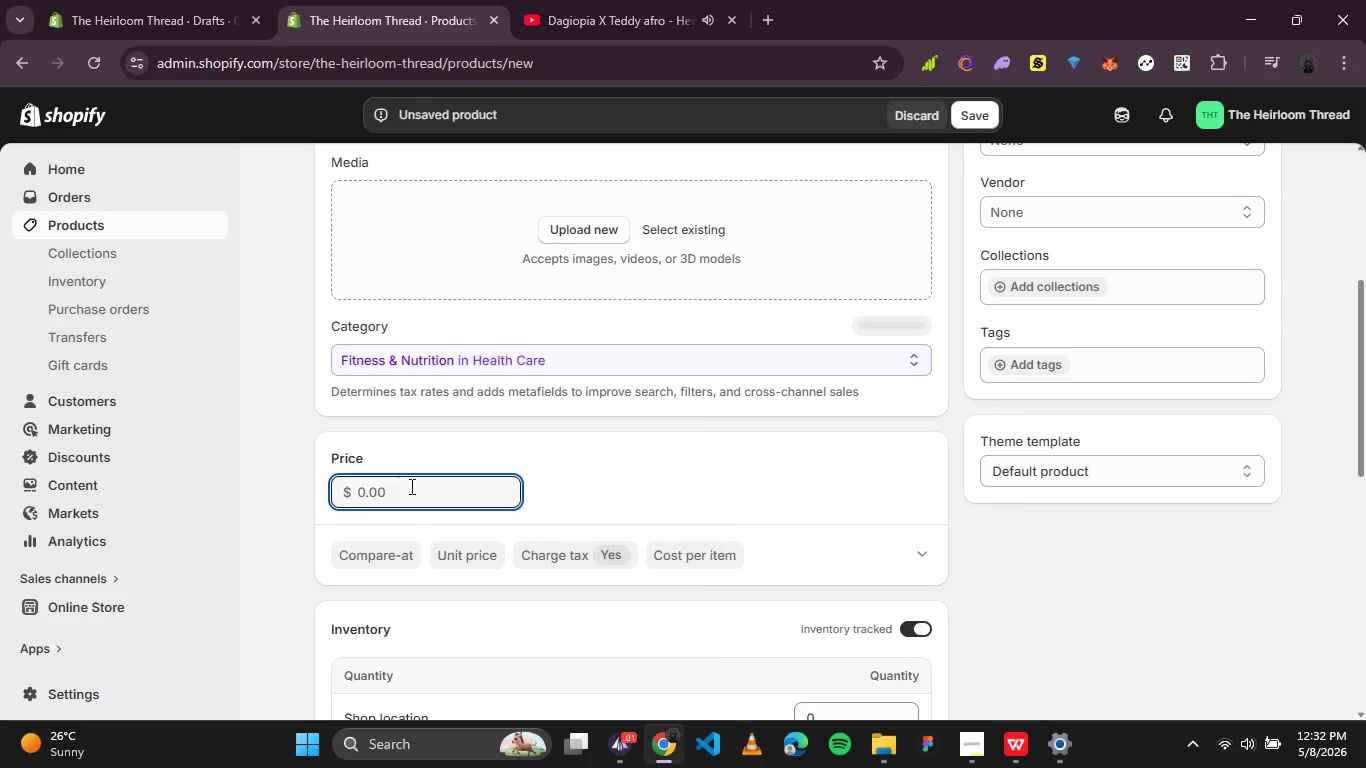 
left_click([406, 493])
 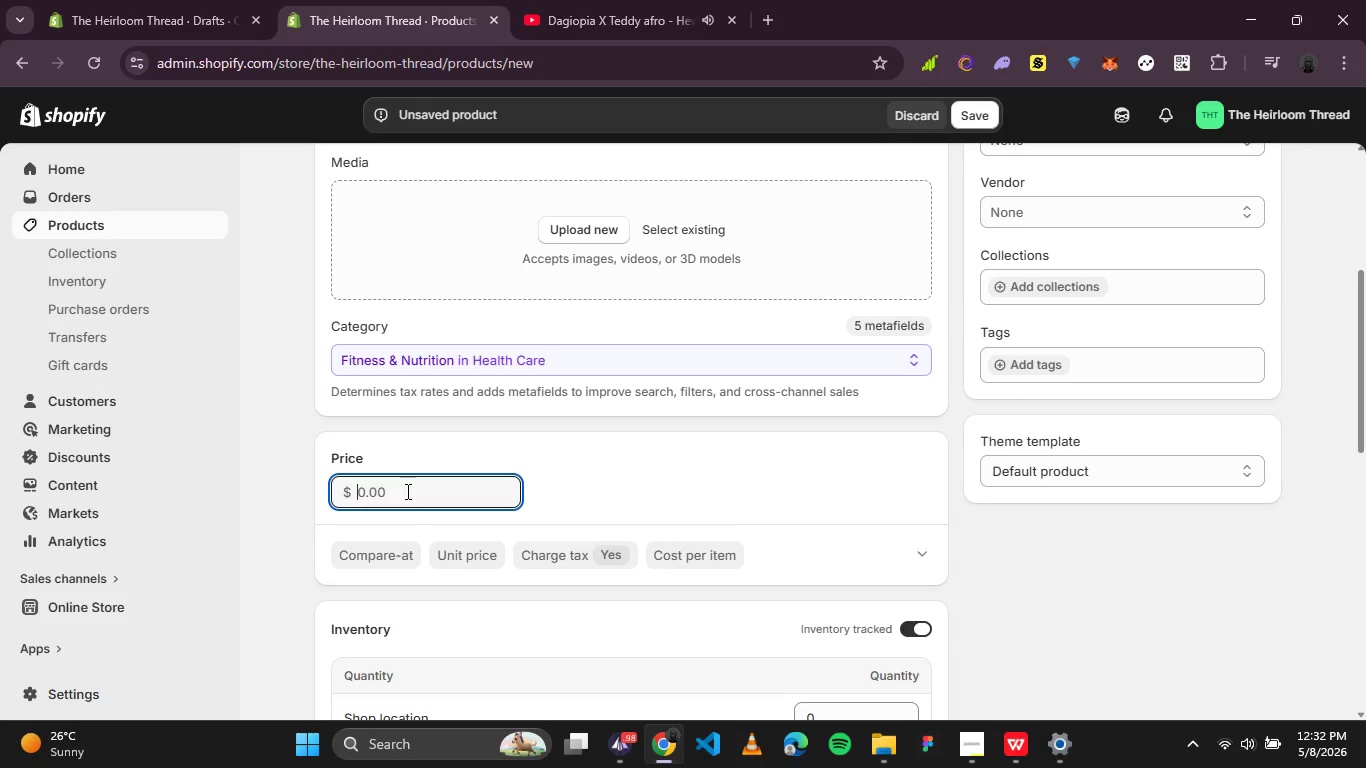 
wait(18.05)
 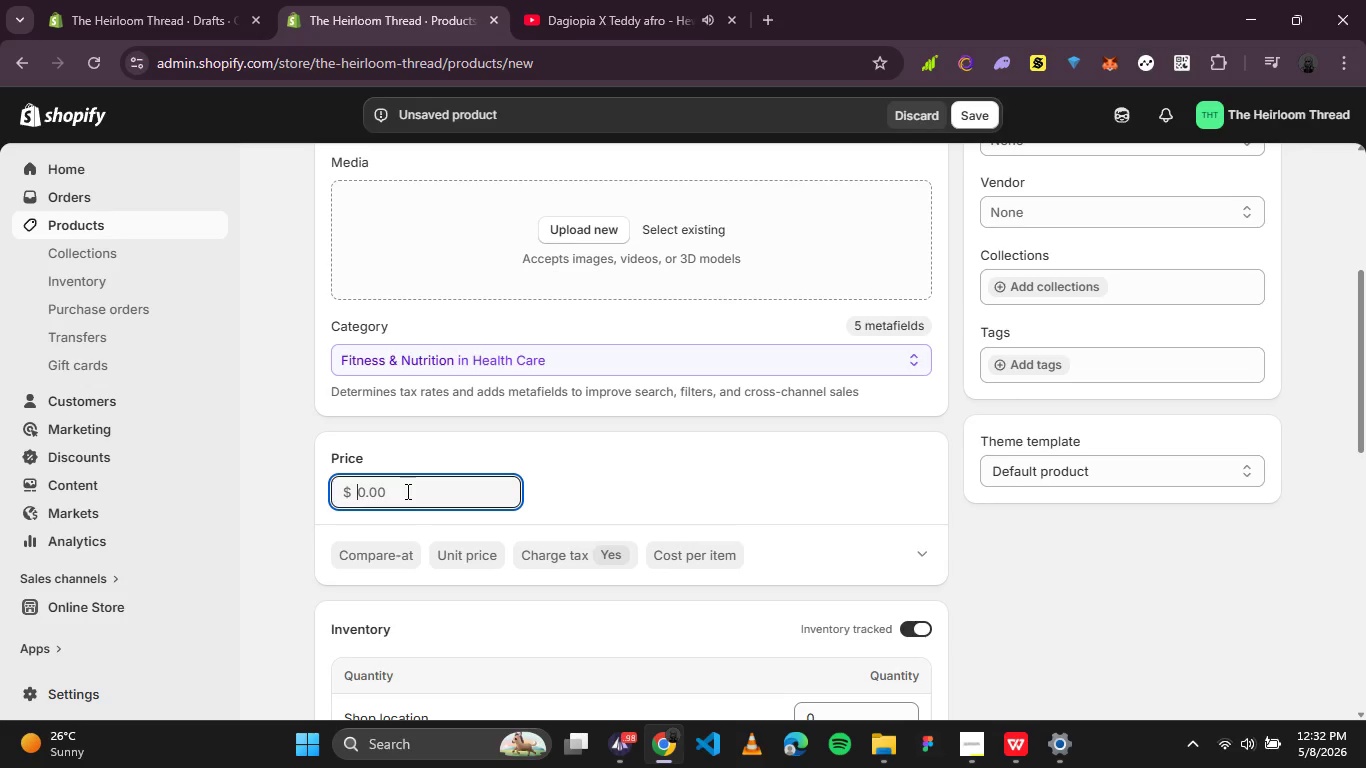 
left_click([1004, 647])
 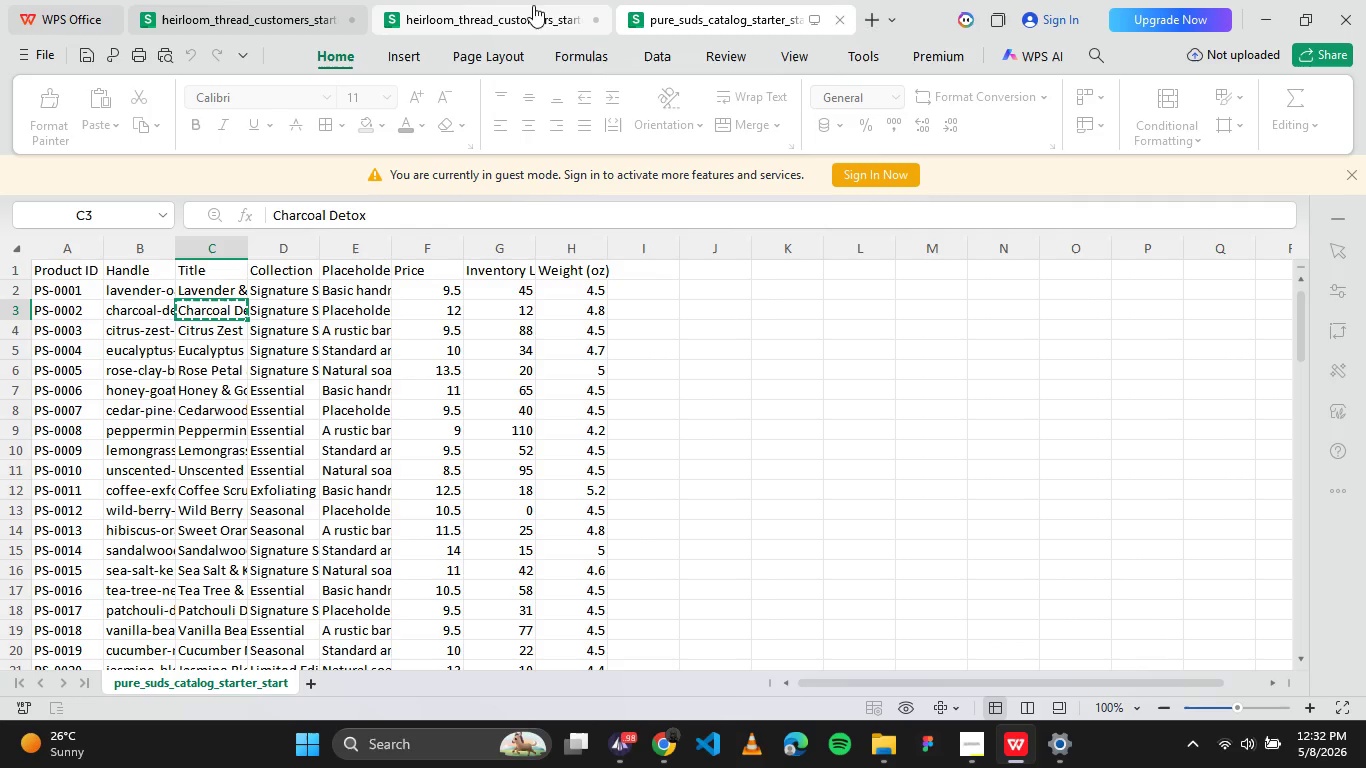 
left_click([496, 12])
 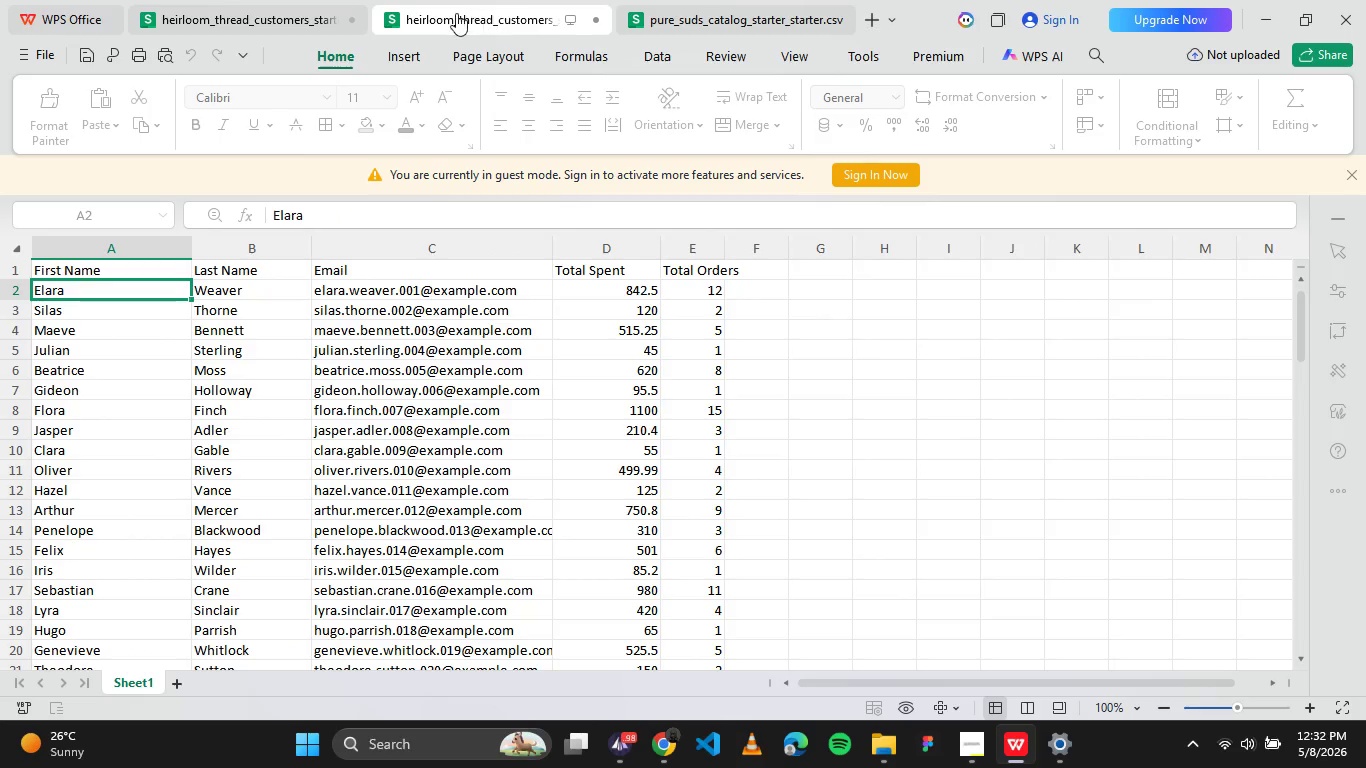 
mouse_move([456, 36])
 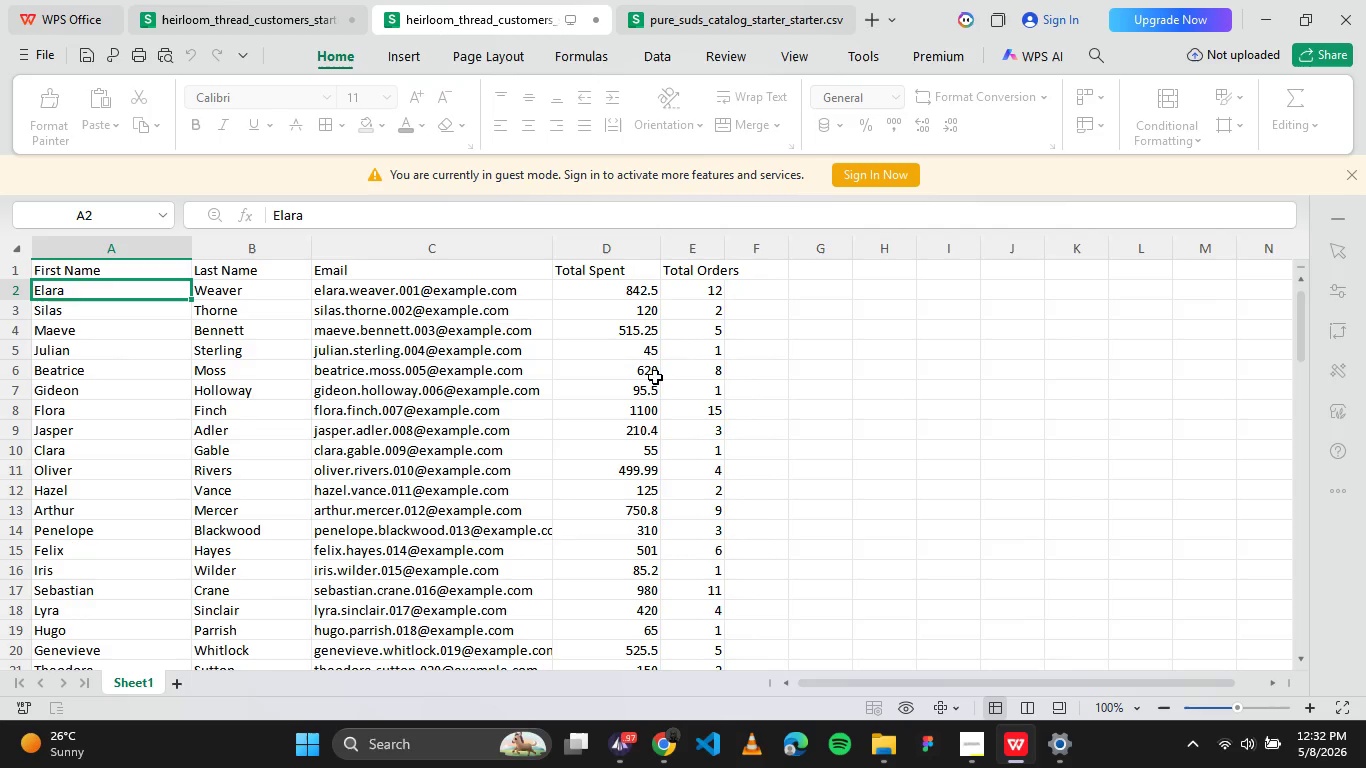 
wait(6.79)
 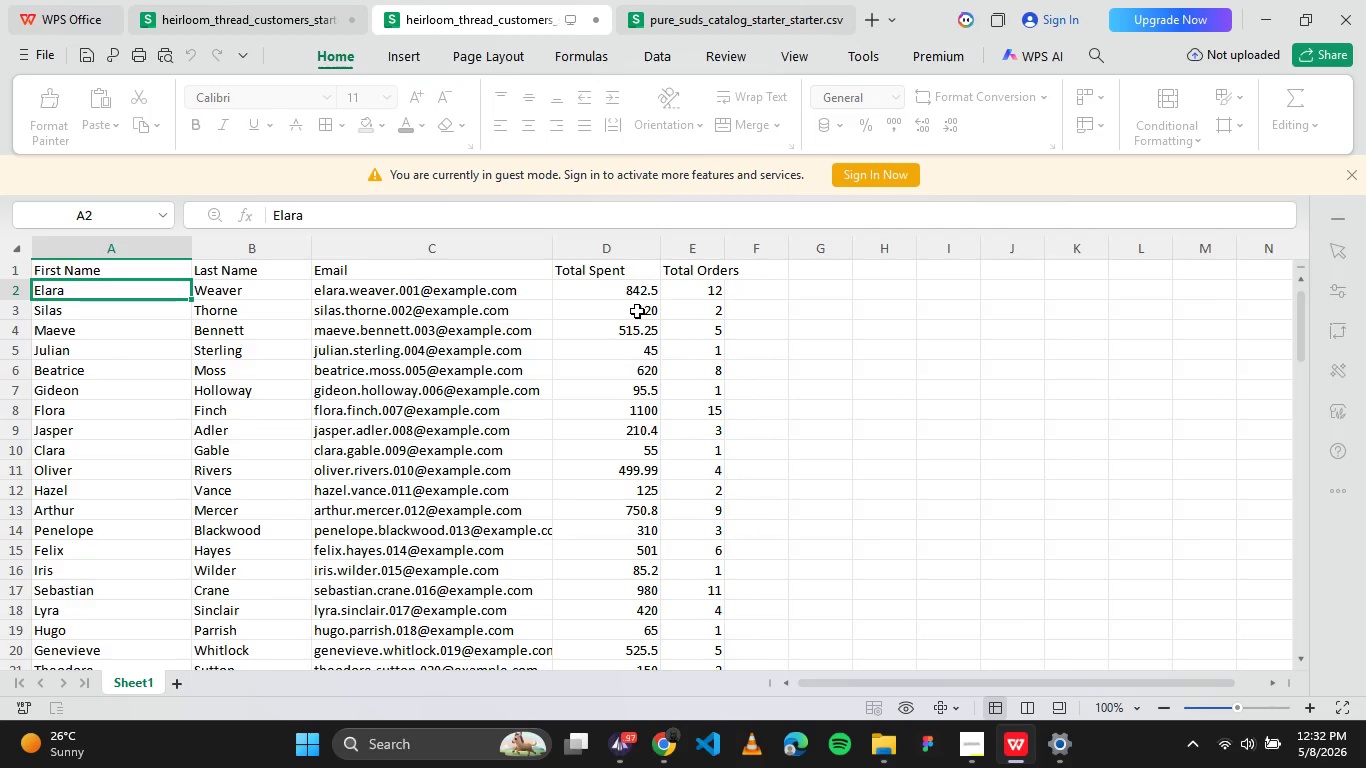 
left_click([415, 759])
 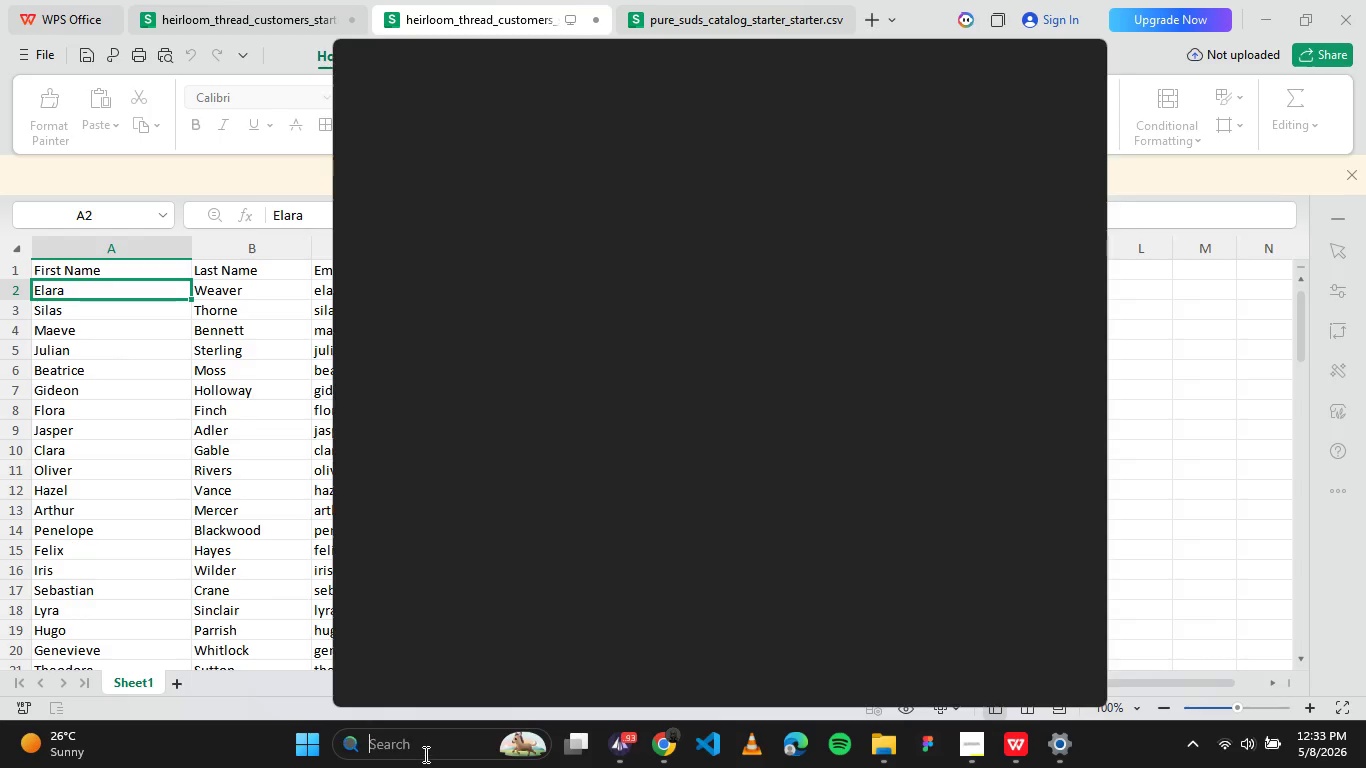 
type(cal)
 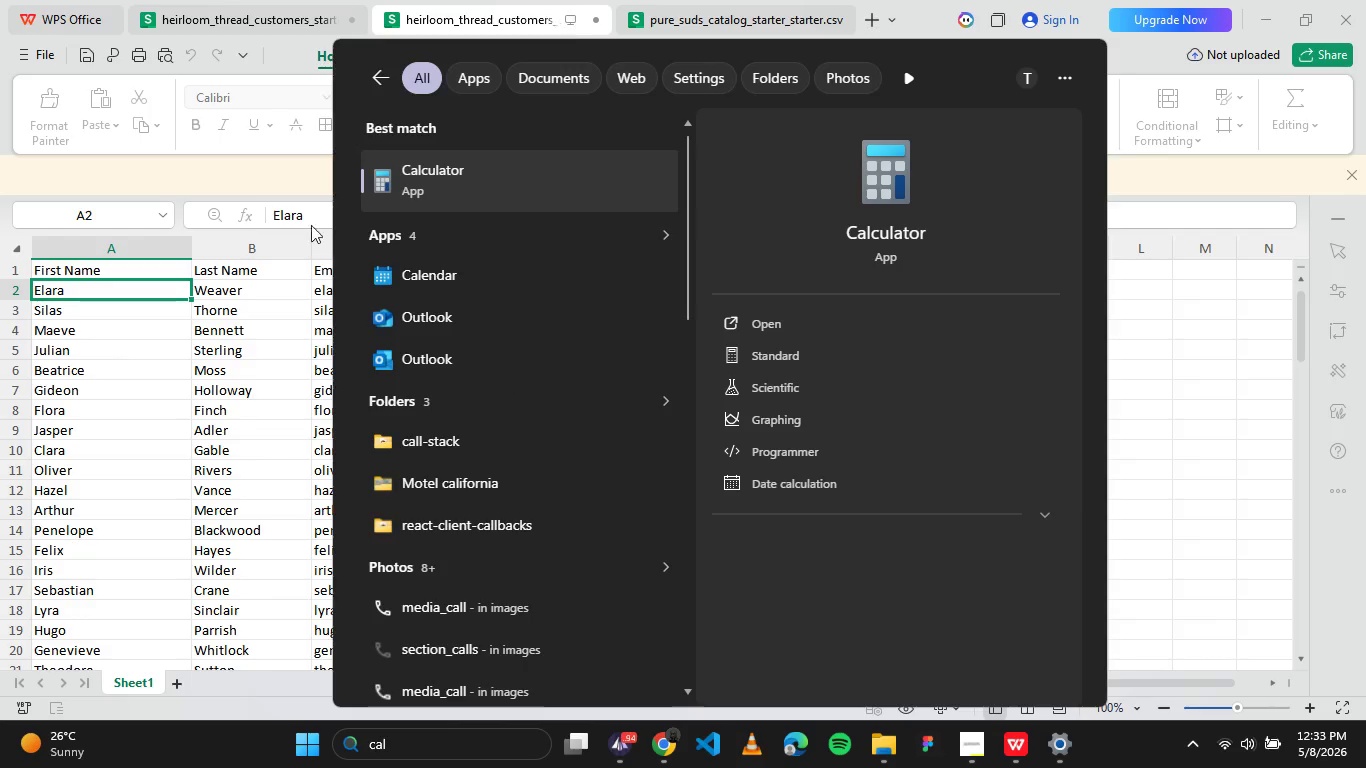 
left_click([406, 176])
 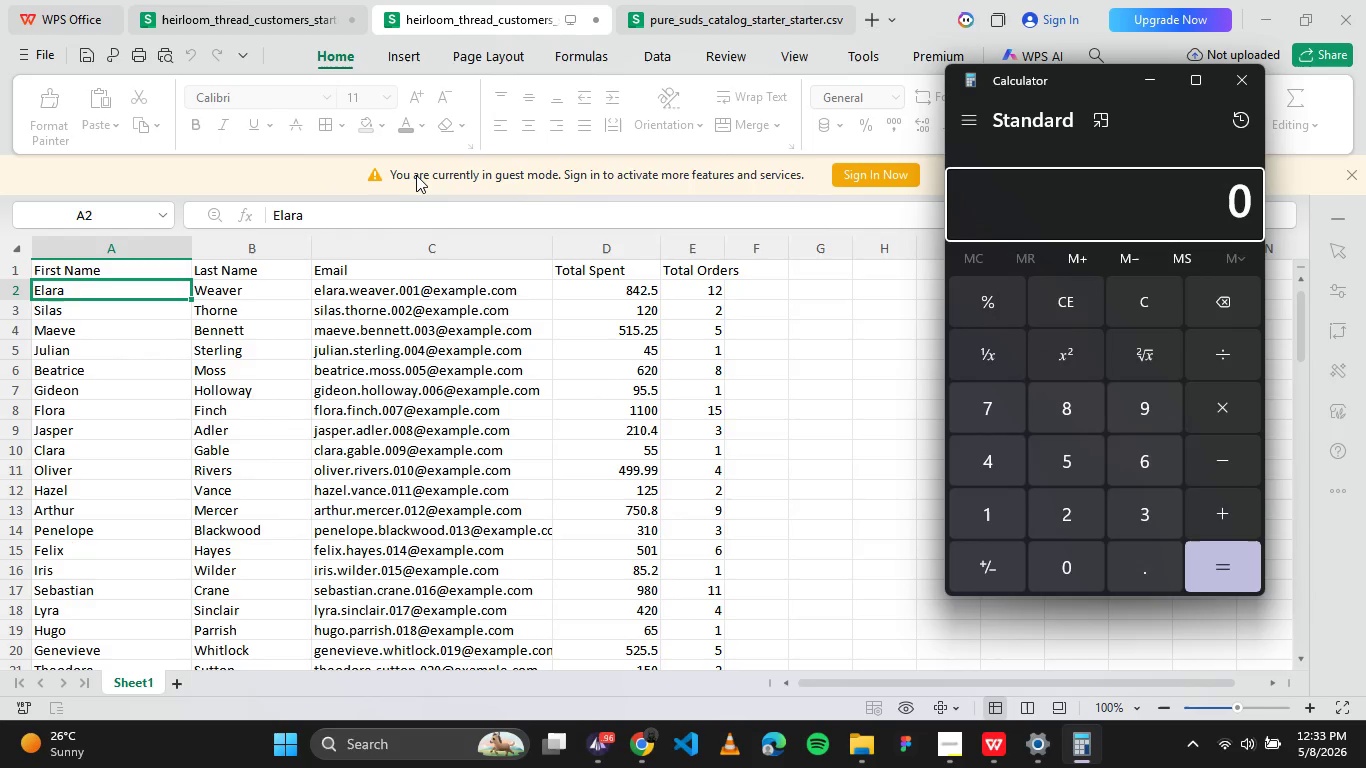 
wait(10.02)
 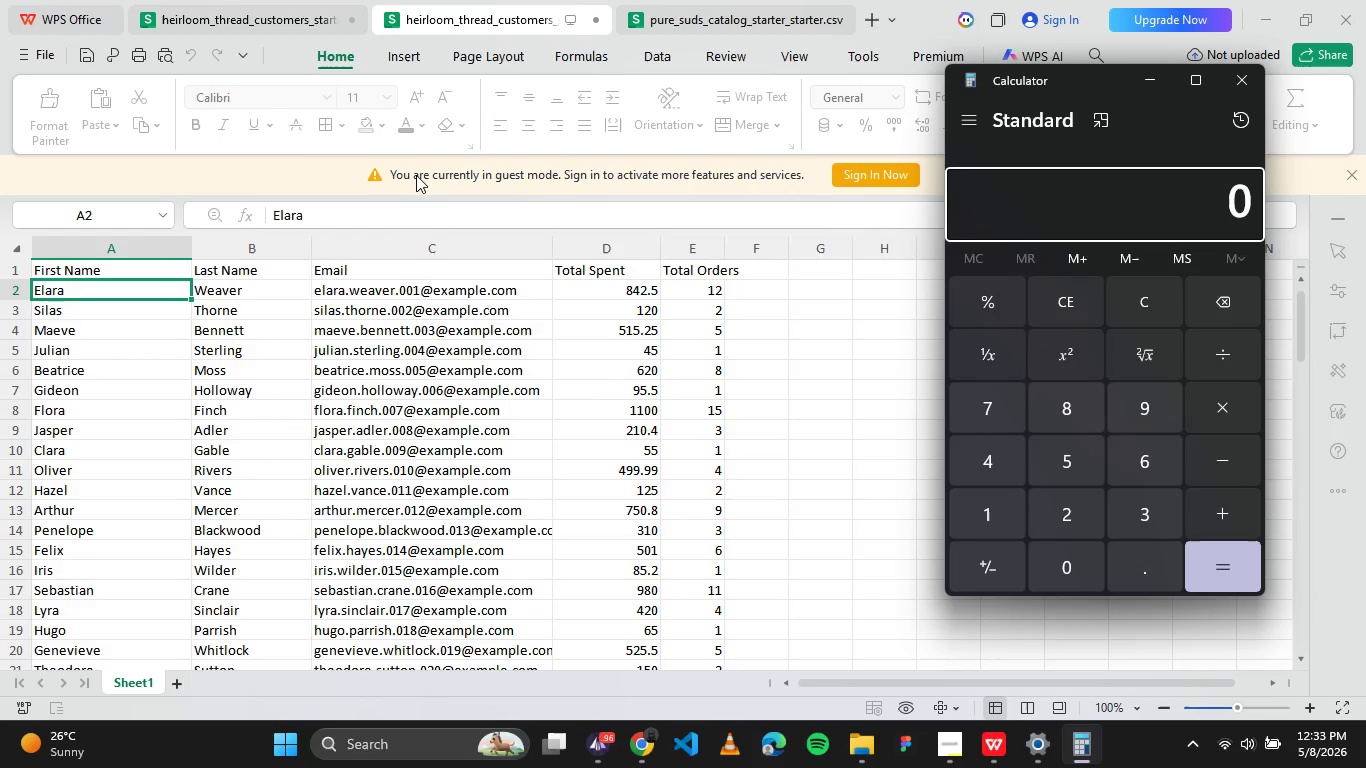 
left_click([1046, 407])
 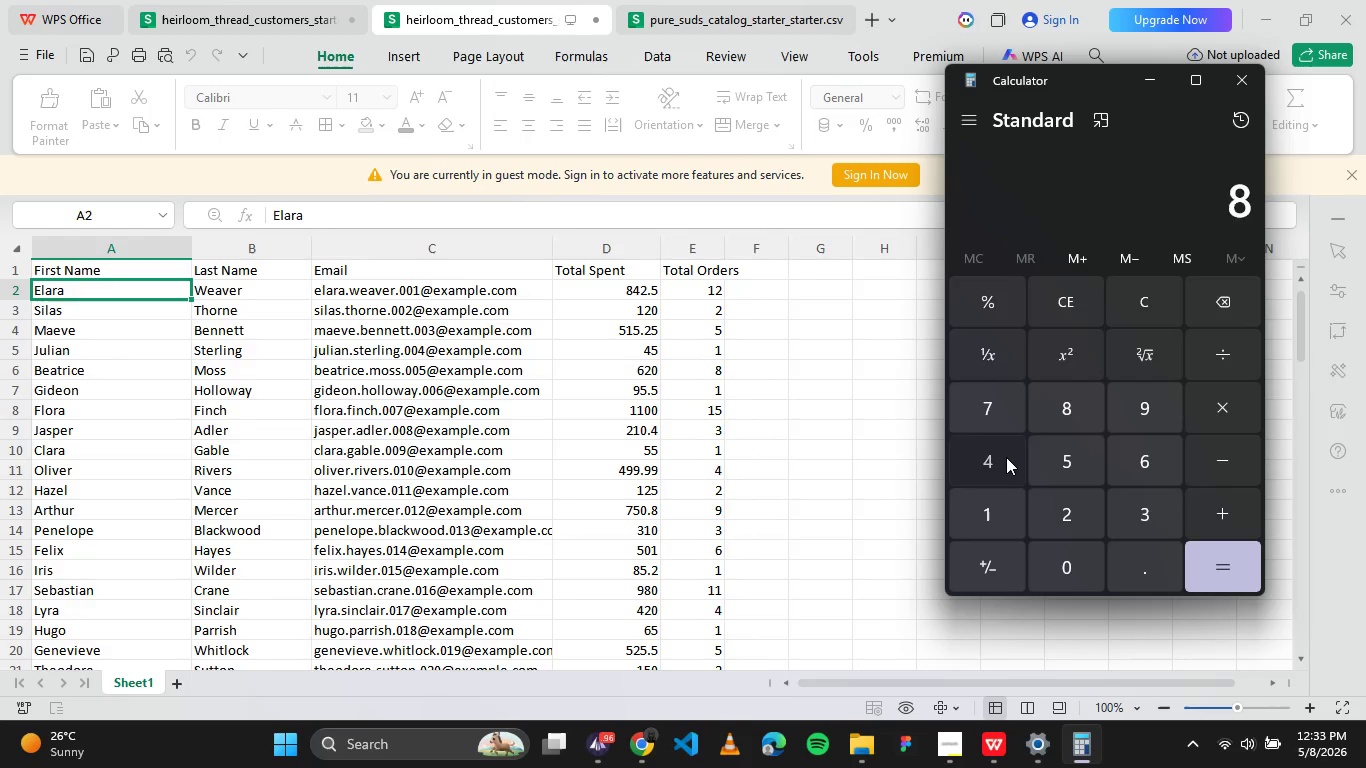 
left_click([1006, 457])
 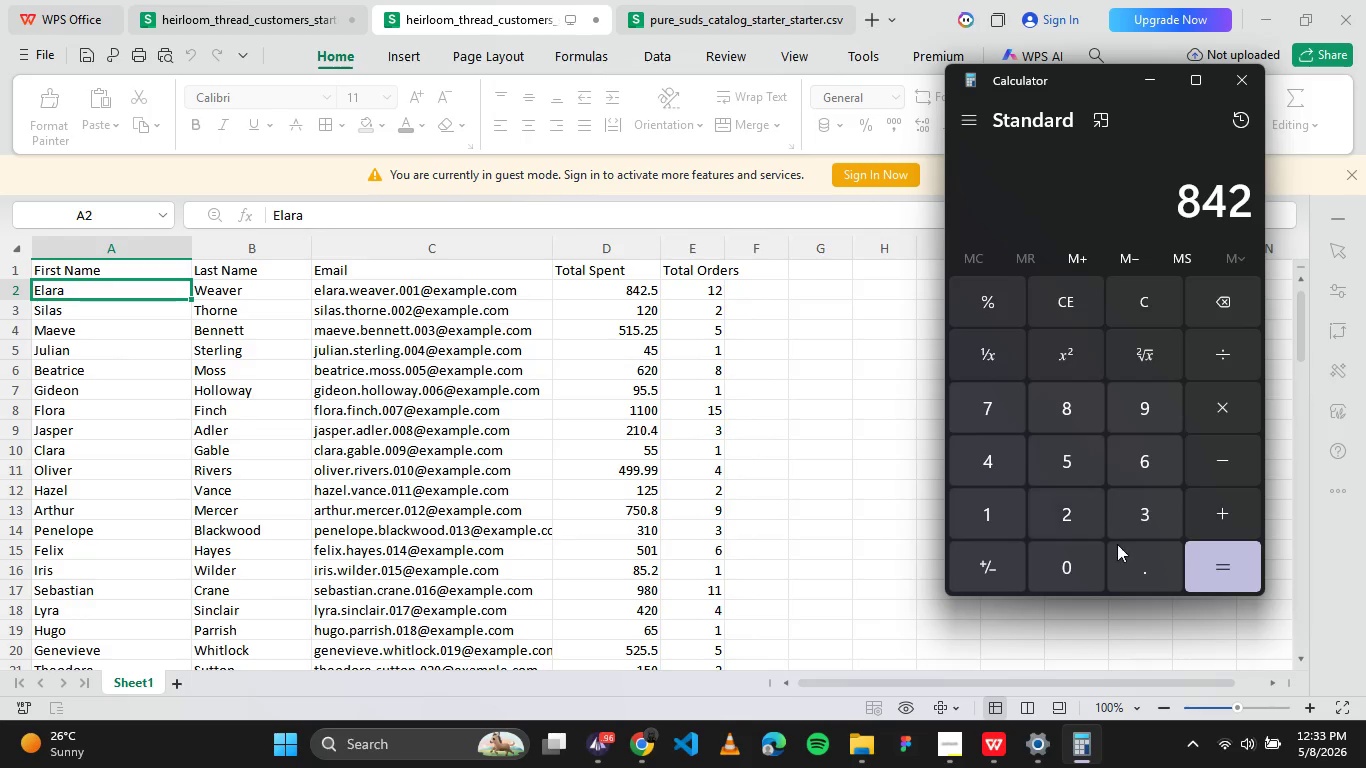 
double_click([1126, 549])
 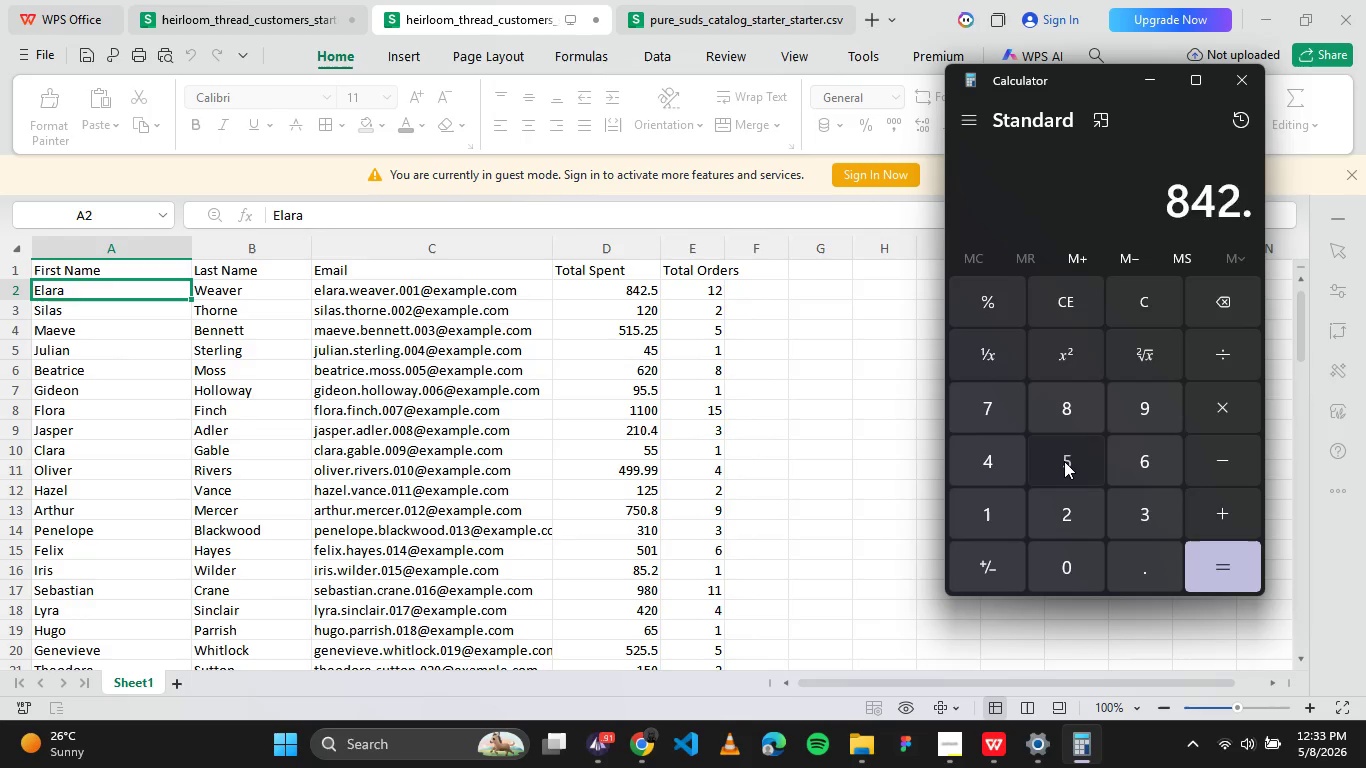 
triple_click([1064, 461])
 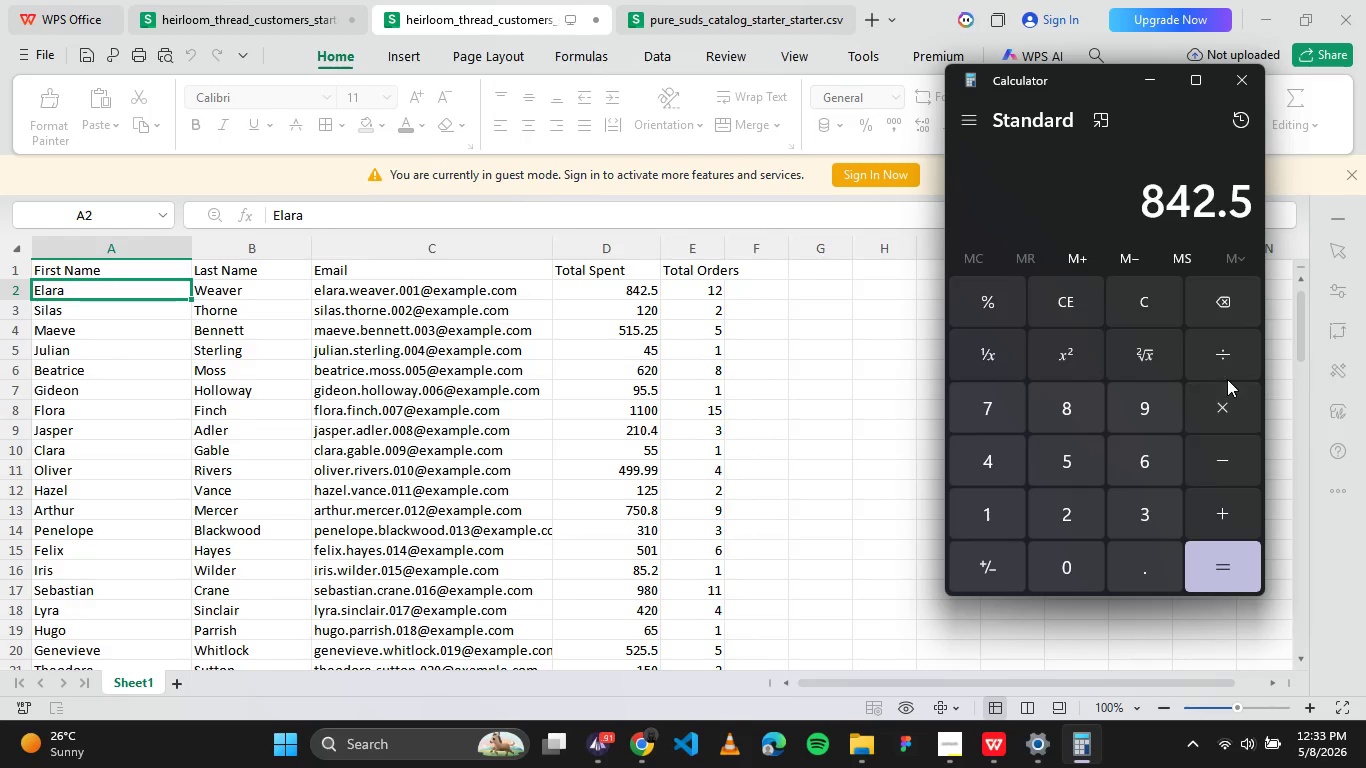 
left_click([1229, 367])
 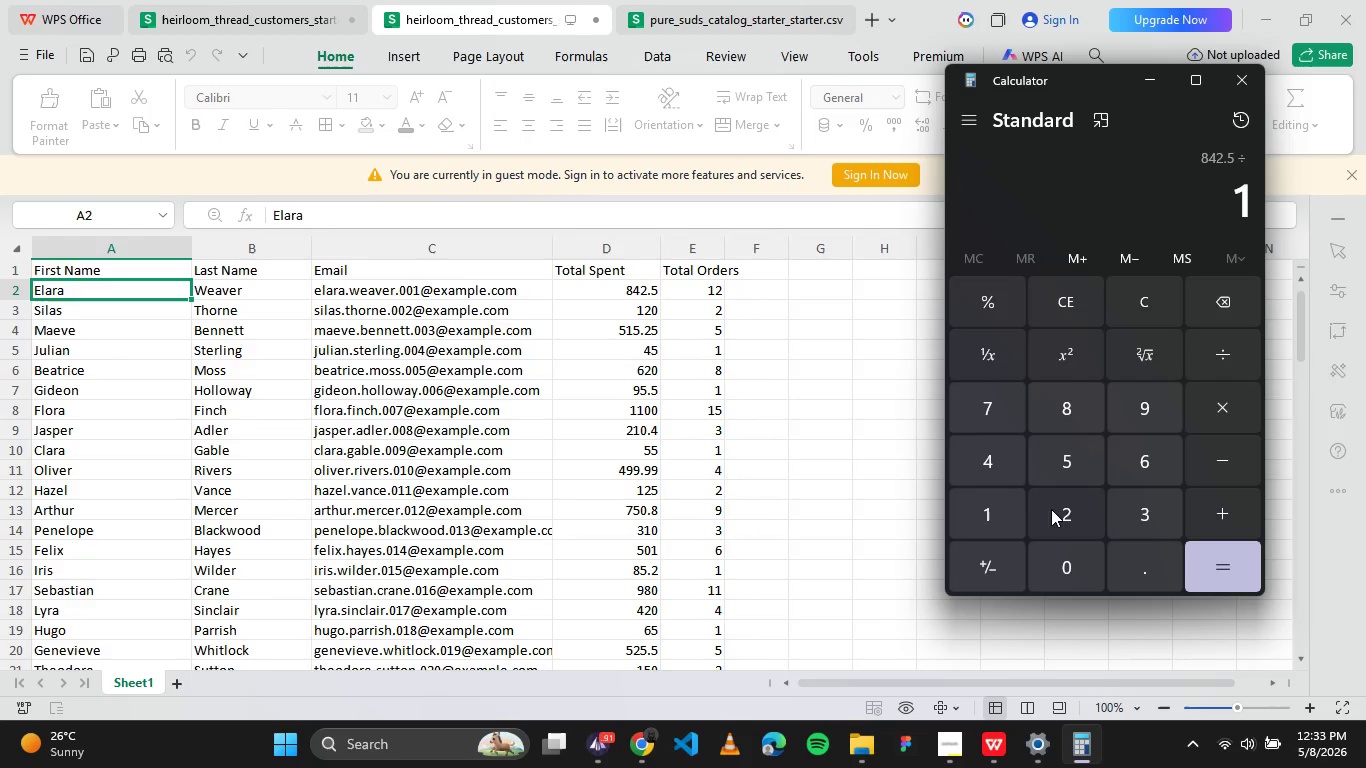 
double_click([1053, 509])
 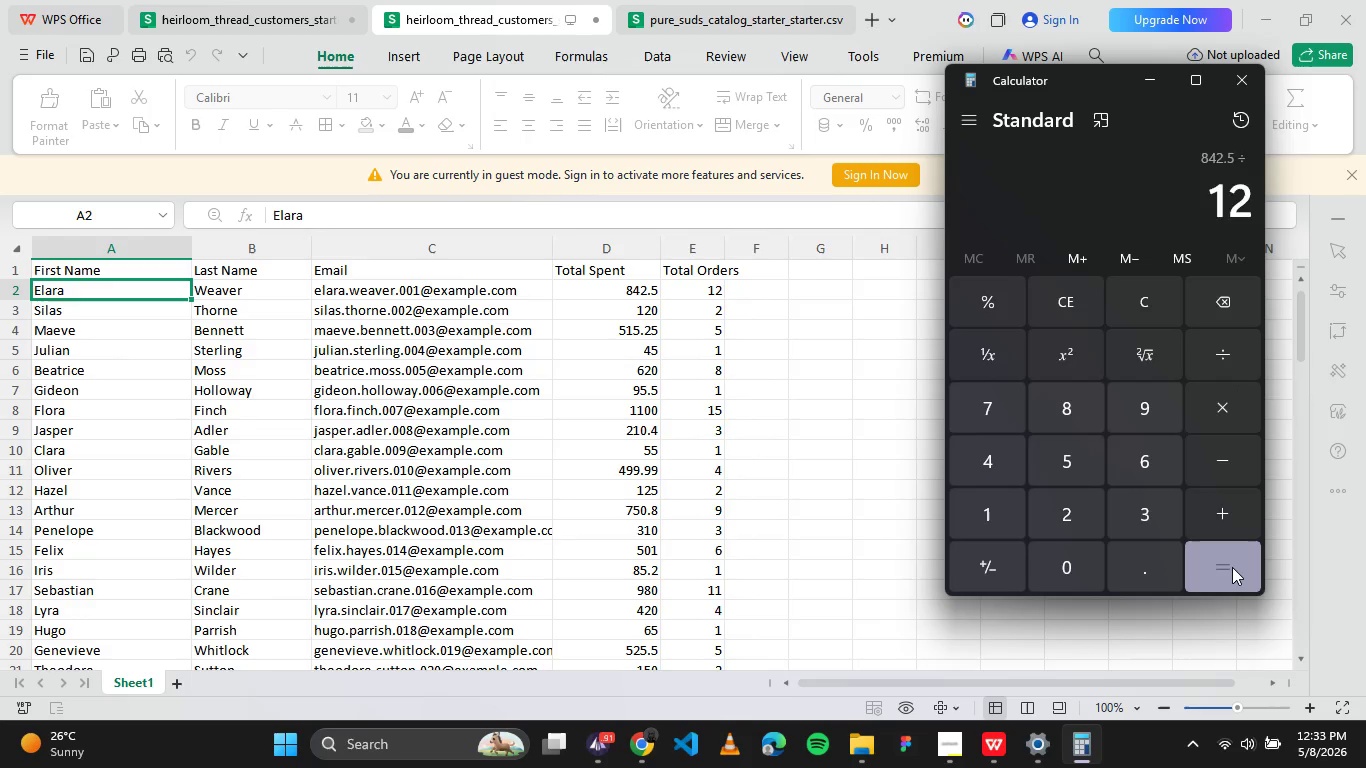 
left_click([1232, 567])
 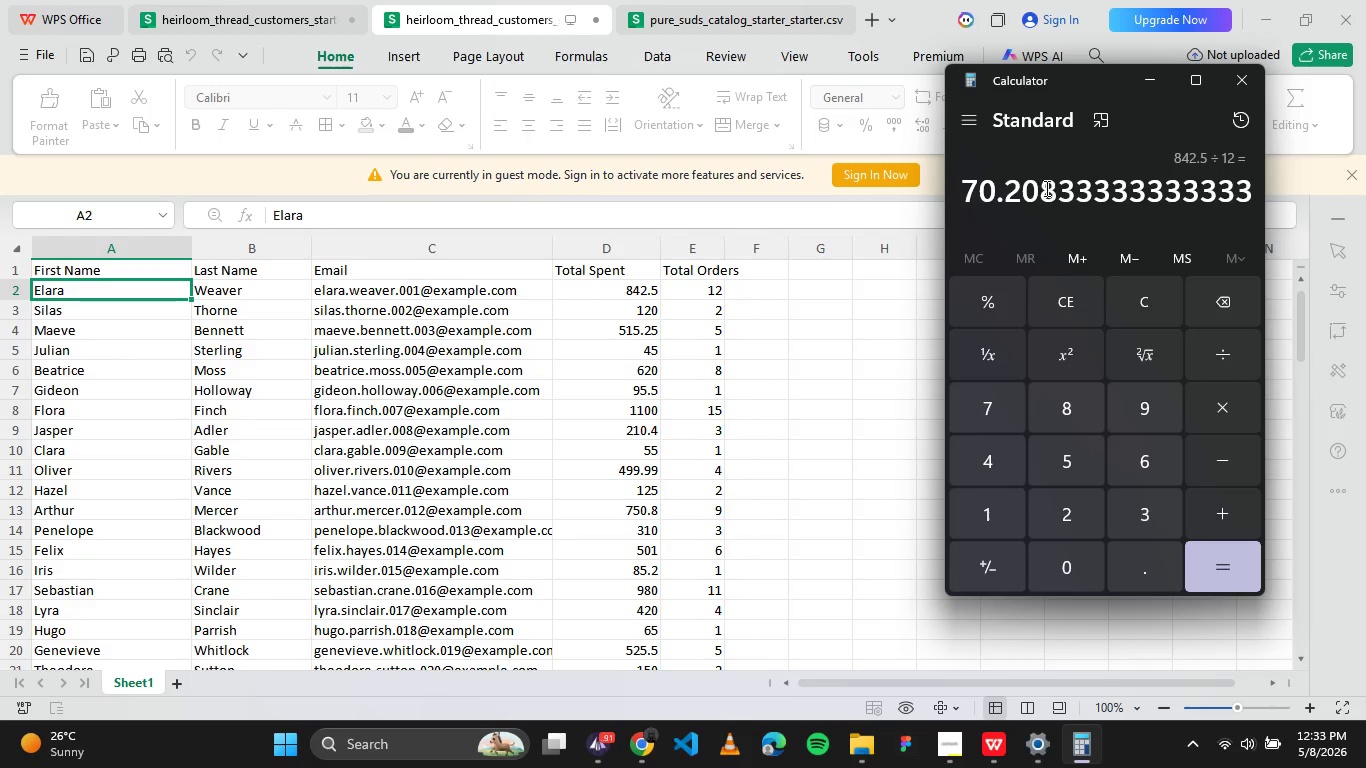 
wait(5.33)
 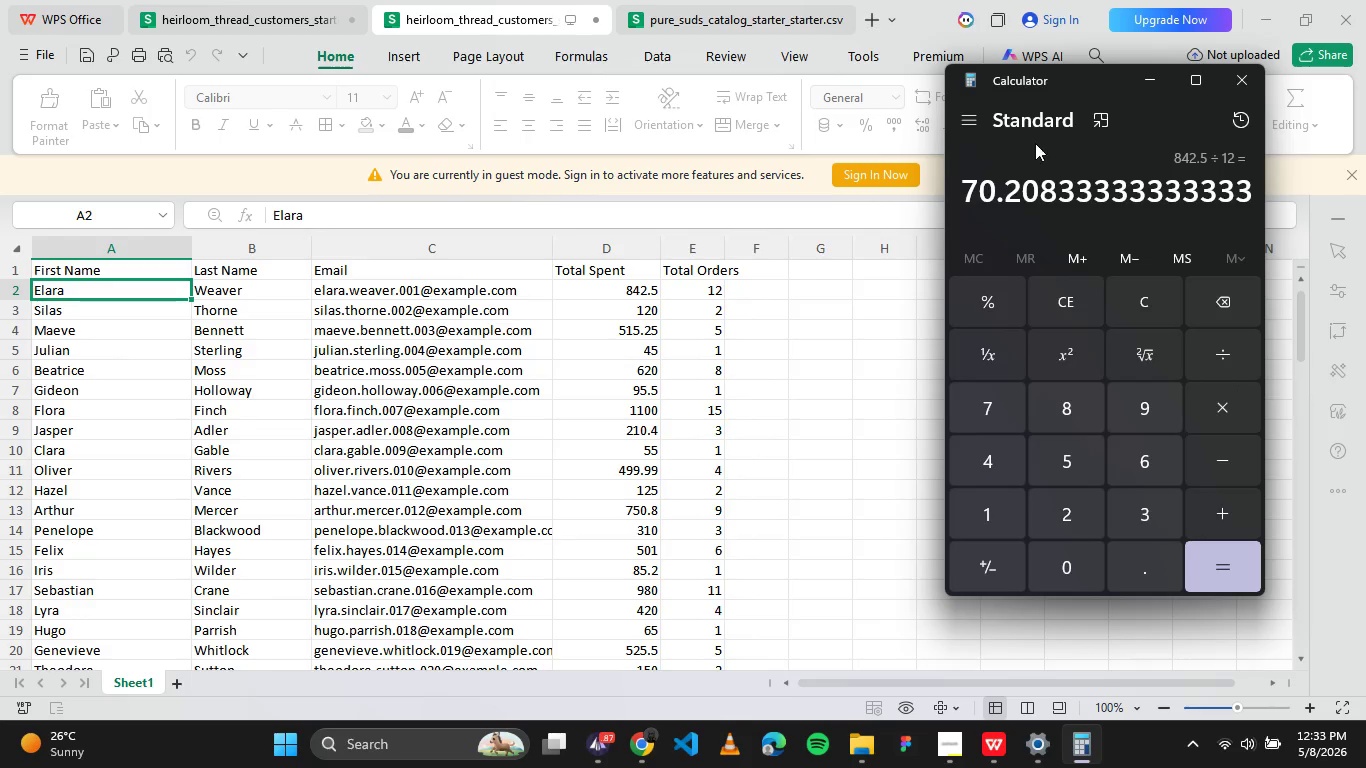 
left_click_drag(start_coordinate=[1055, 187], to_coordinate=[935, 192])
 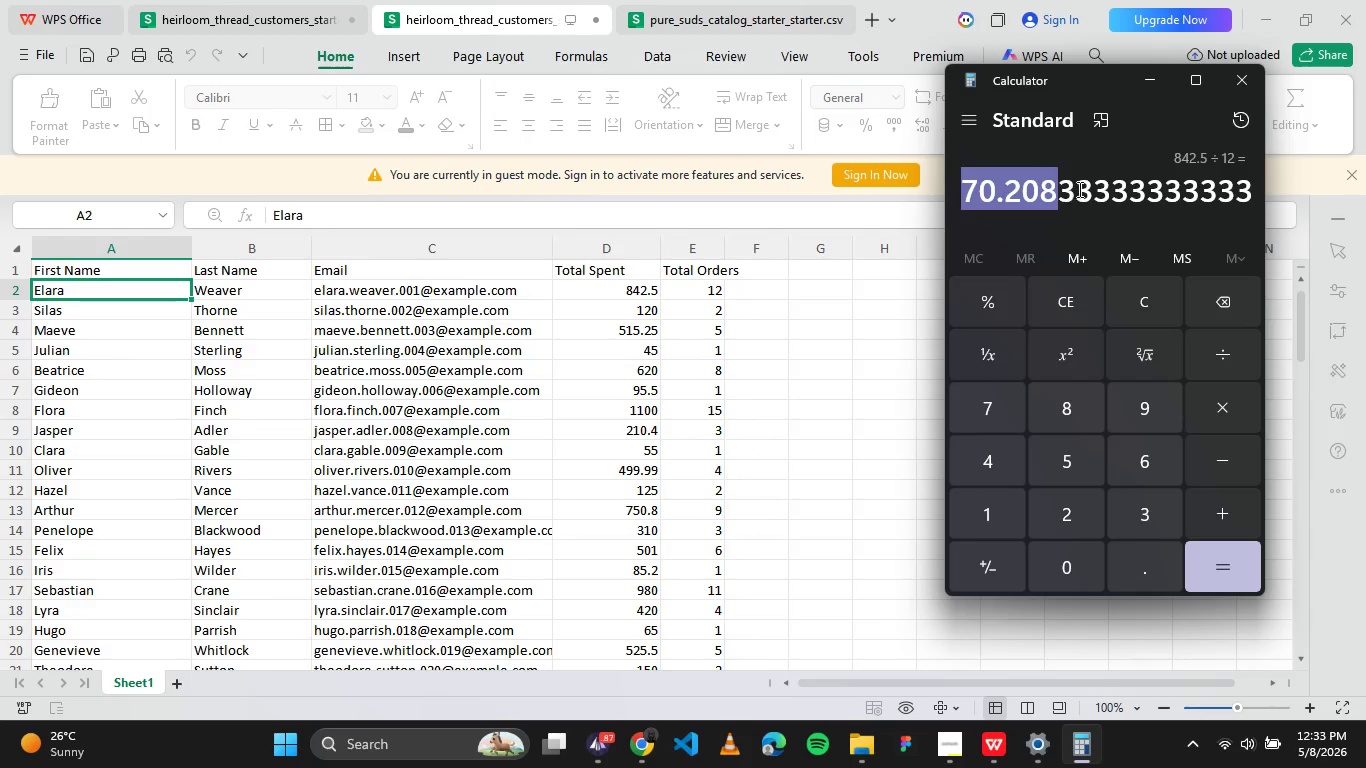 
left_click_drag(start_coordinate=[1079, 188], to_coordinate=[936, 199])
 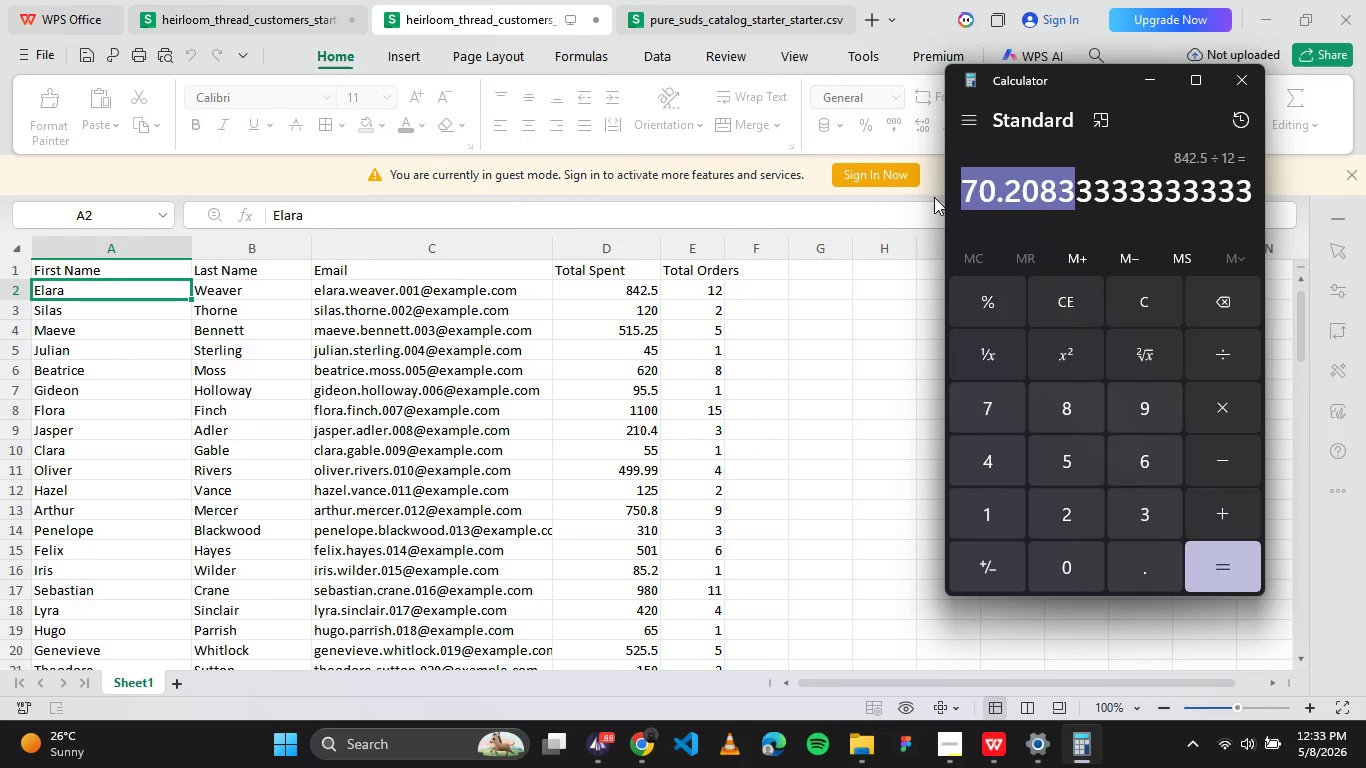 
key(Control+C)
 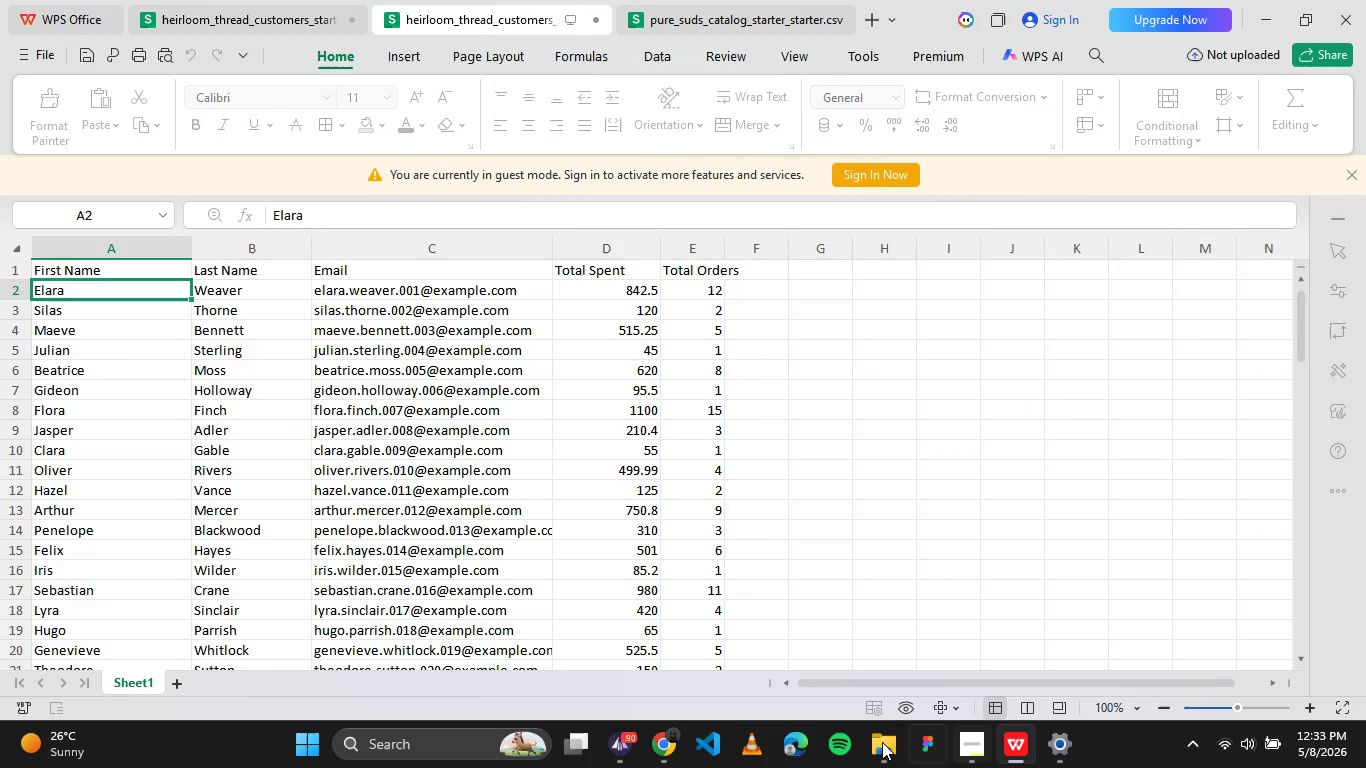 
left_click([673, 729])
 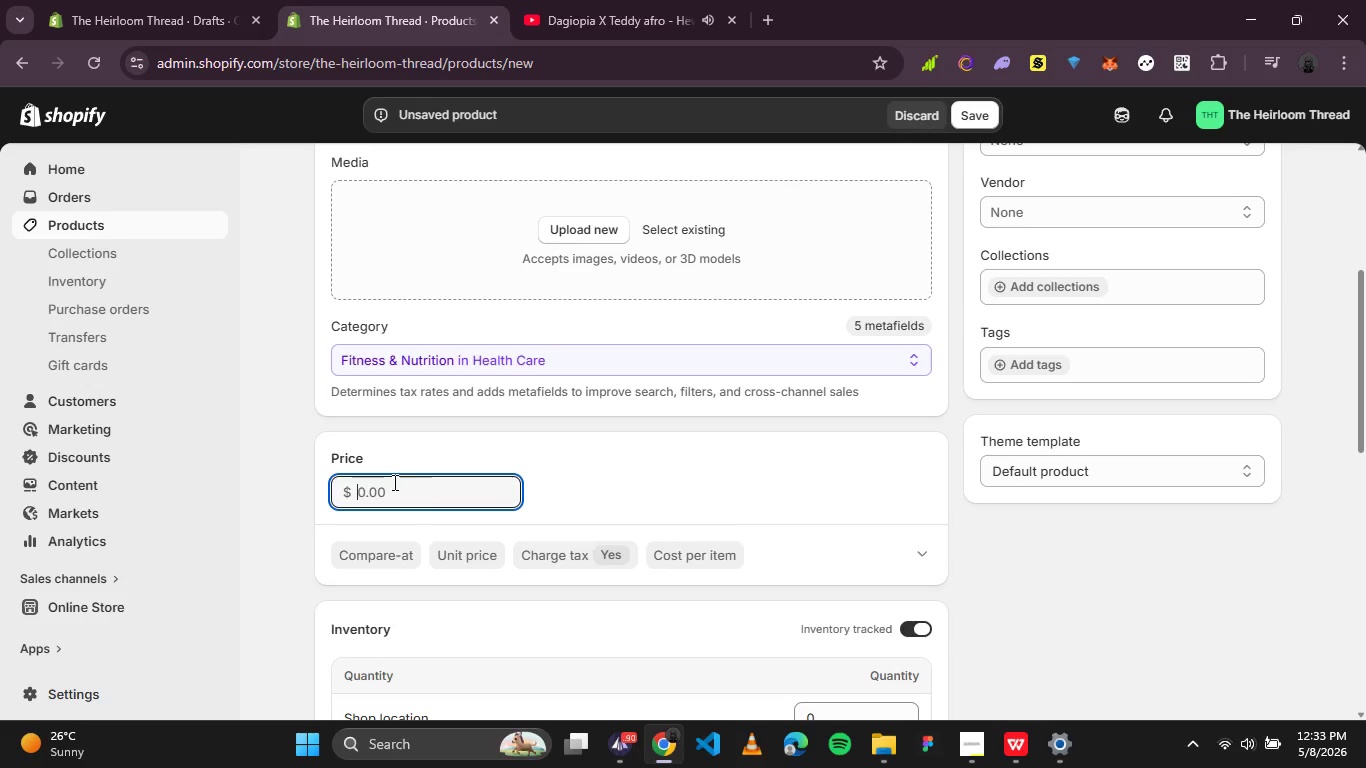 
key(Control+V)
 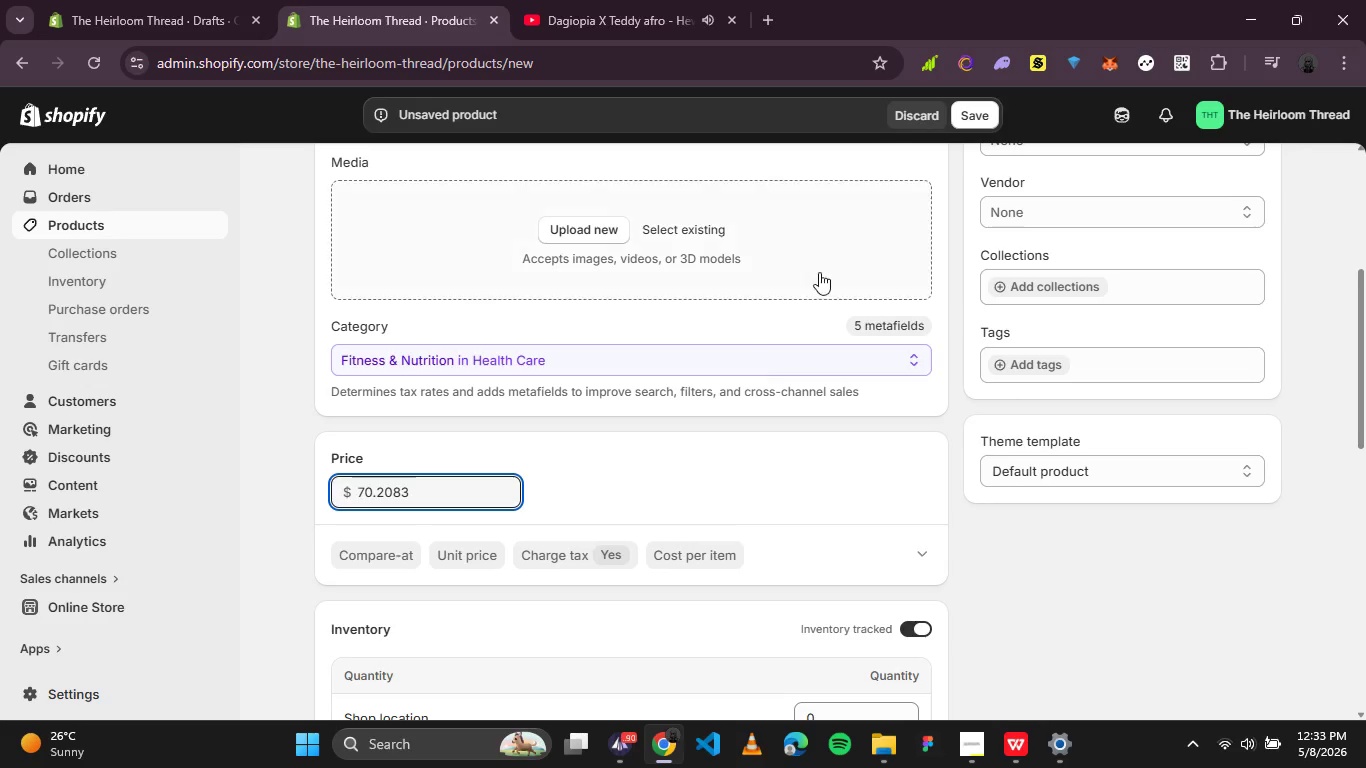 
scroll: coordinate [884, 367], scroll_direction: up, amount: 2.0
 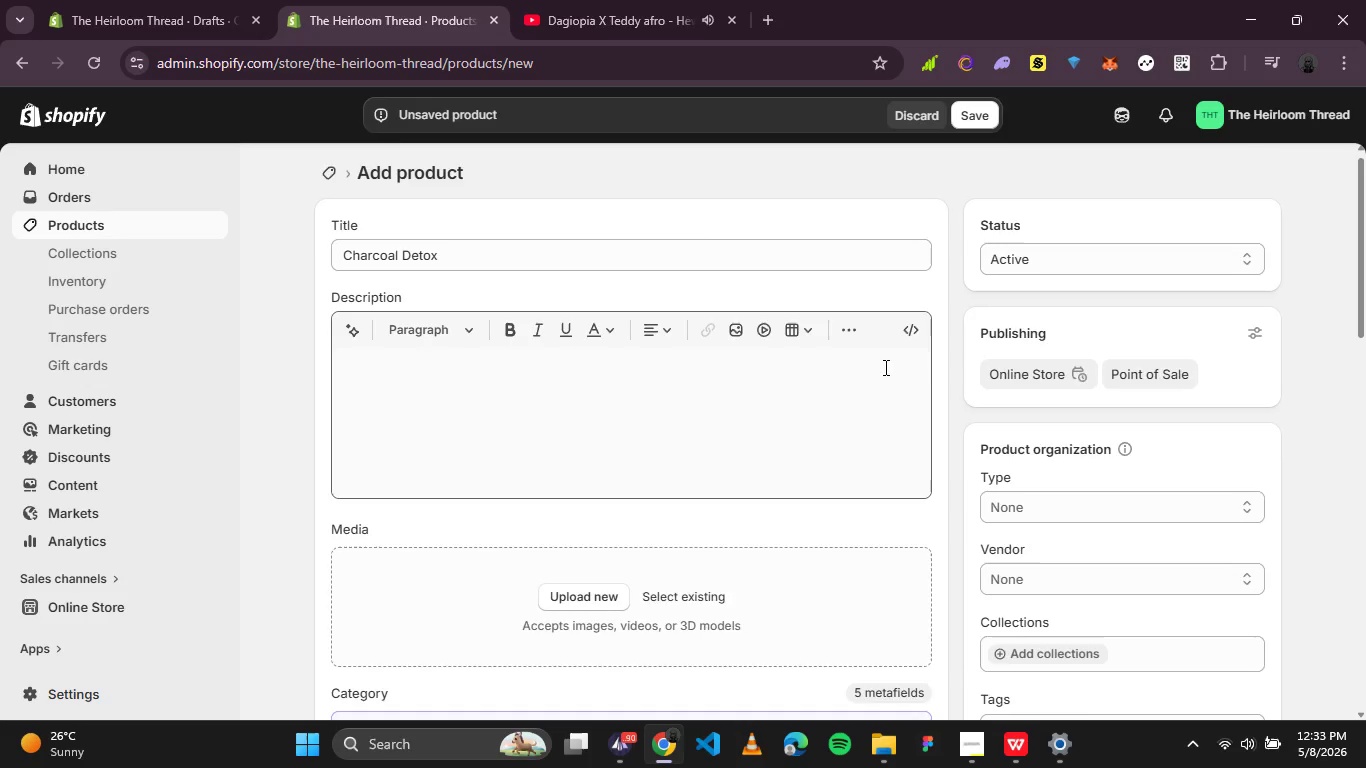 
scroll: coordinate [884, 367], scroll_direction: down, amount: 9.0
 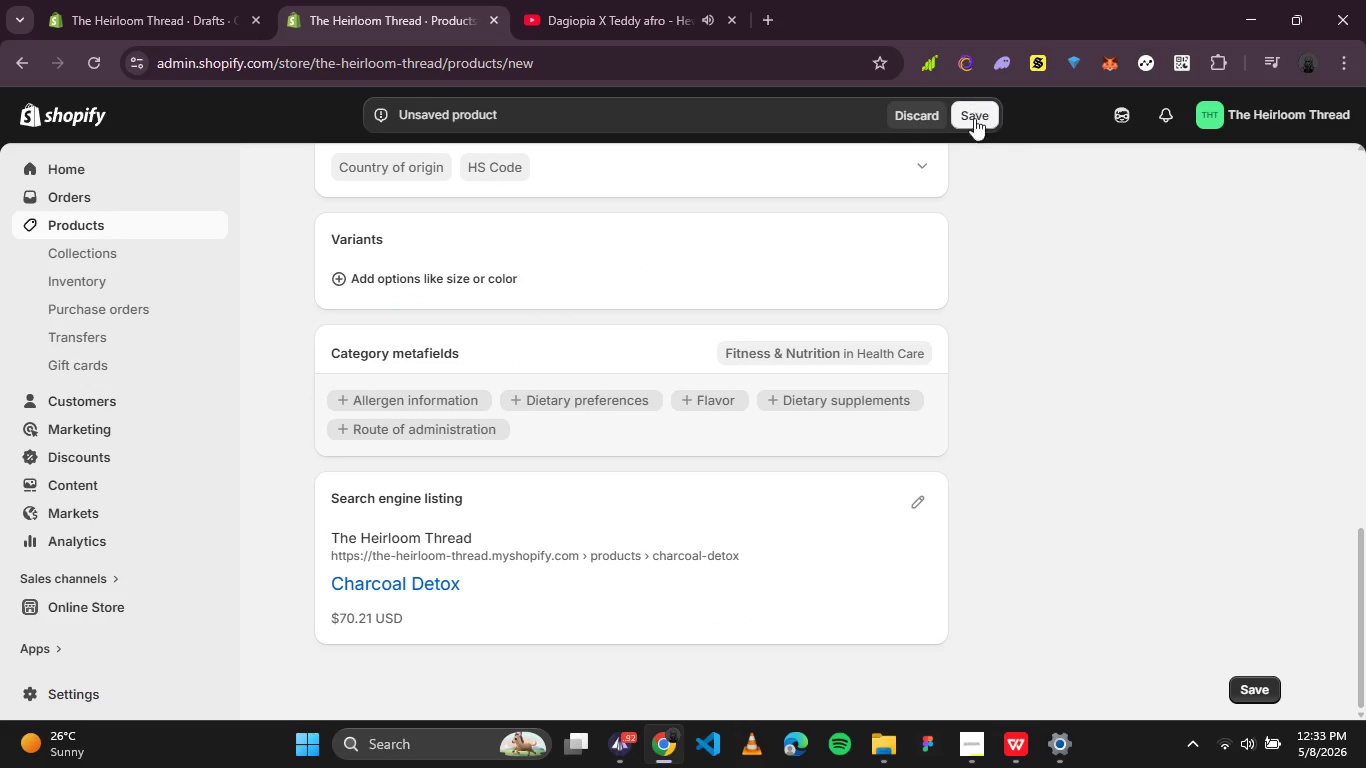 
left_click([975, 124])
 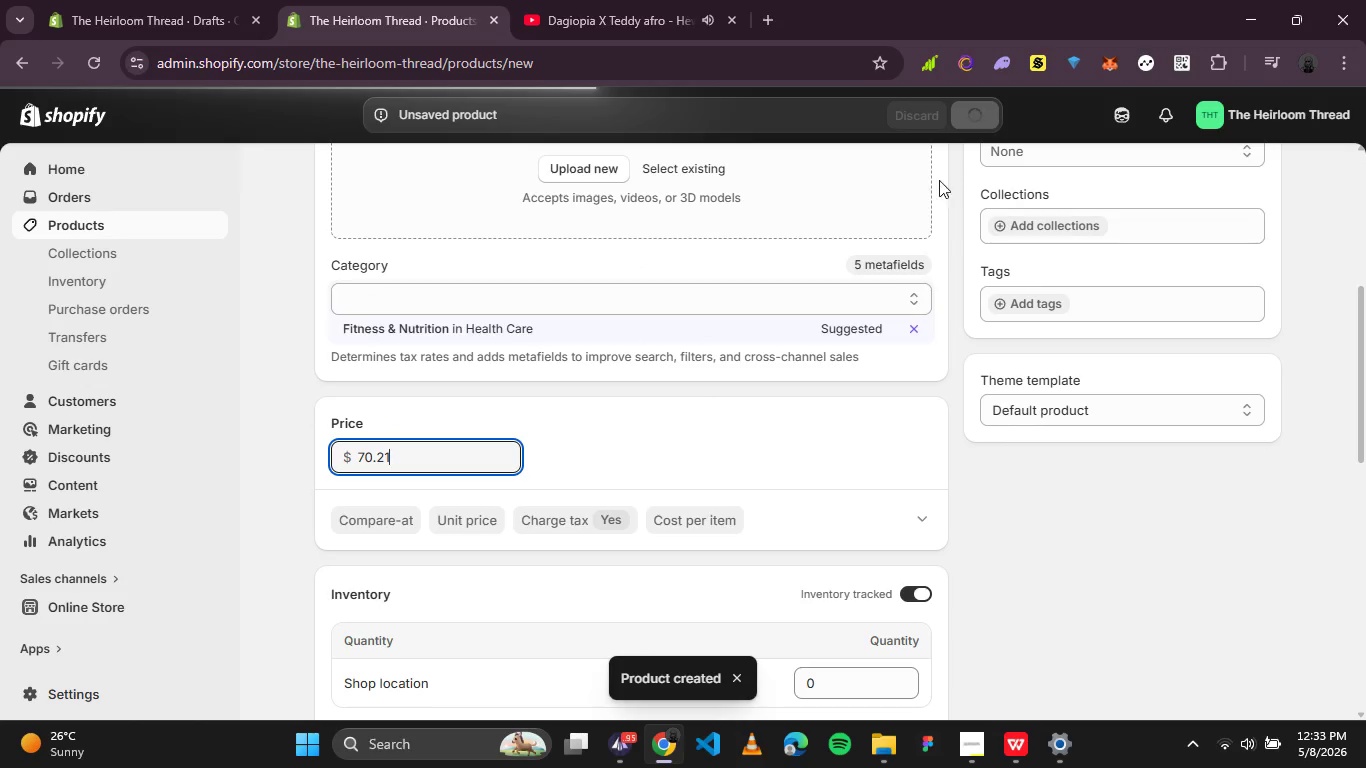 
wait(11.66)
 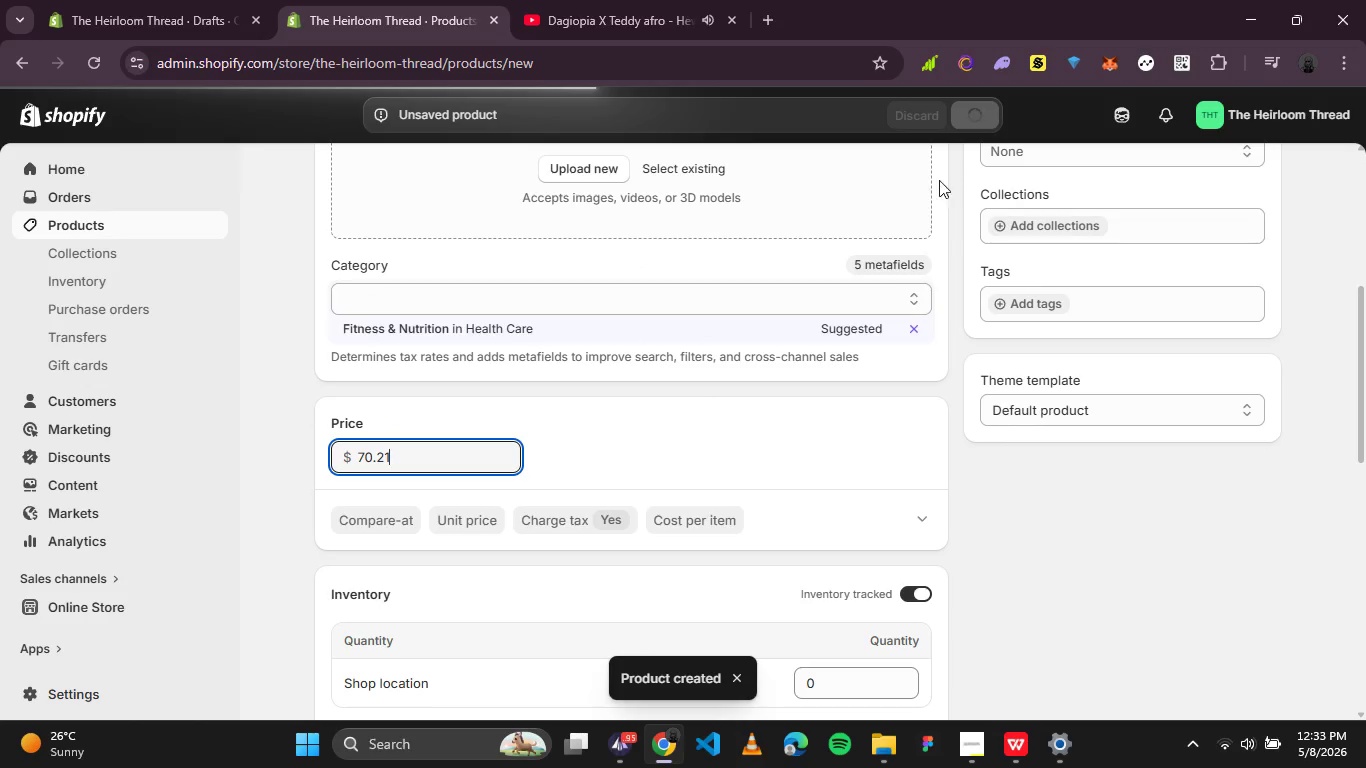 
left_click([332, 174])
 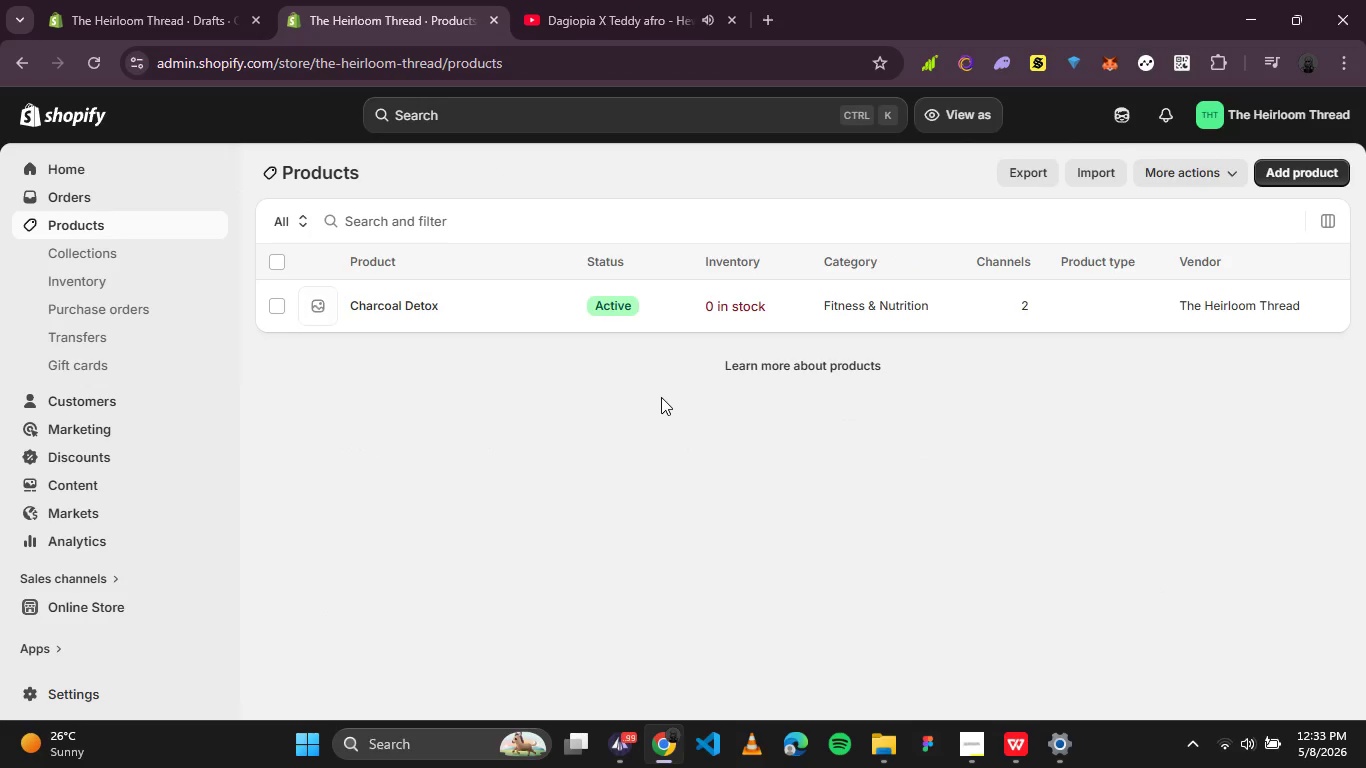 
wait(5.41)
 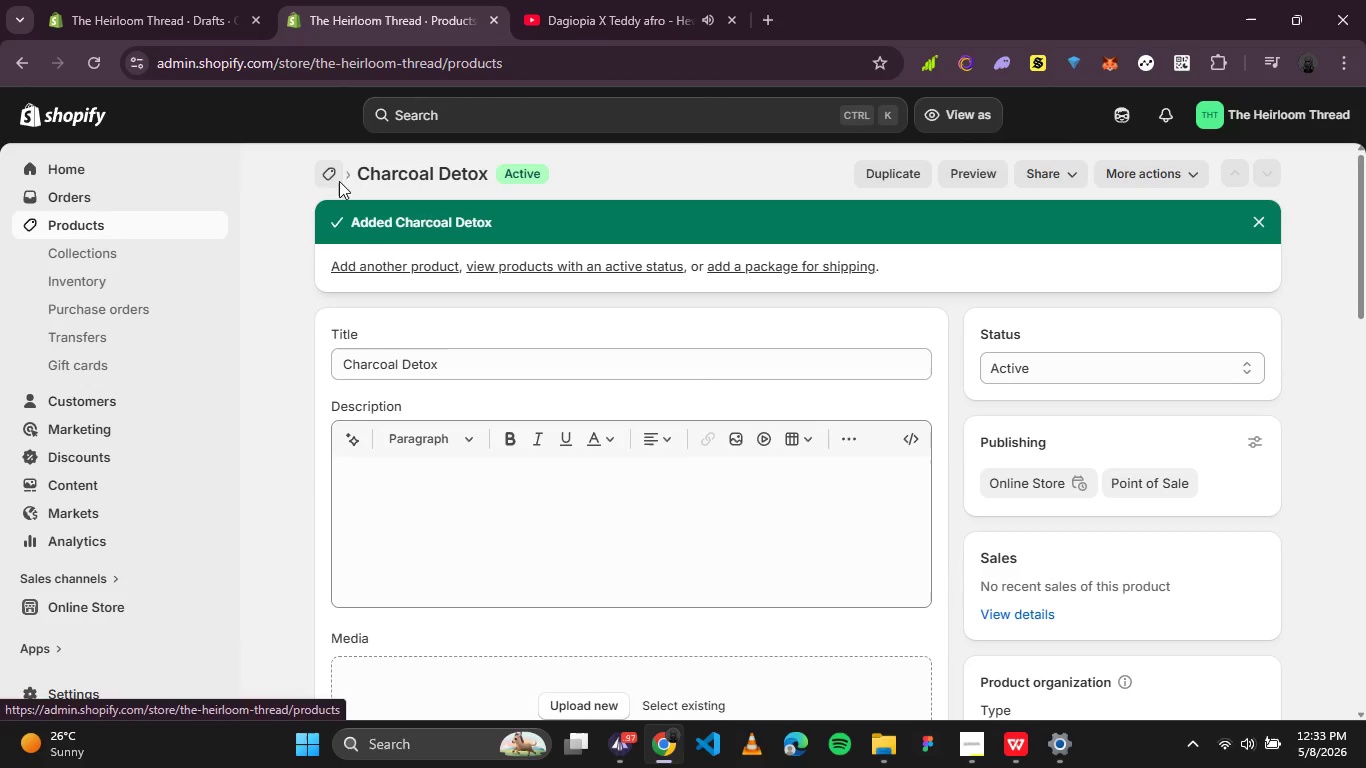 
left_click([359, 293])
 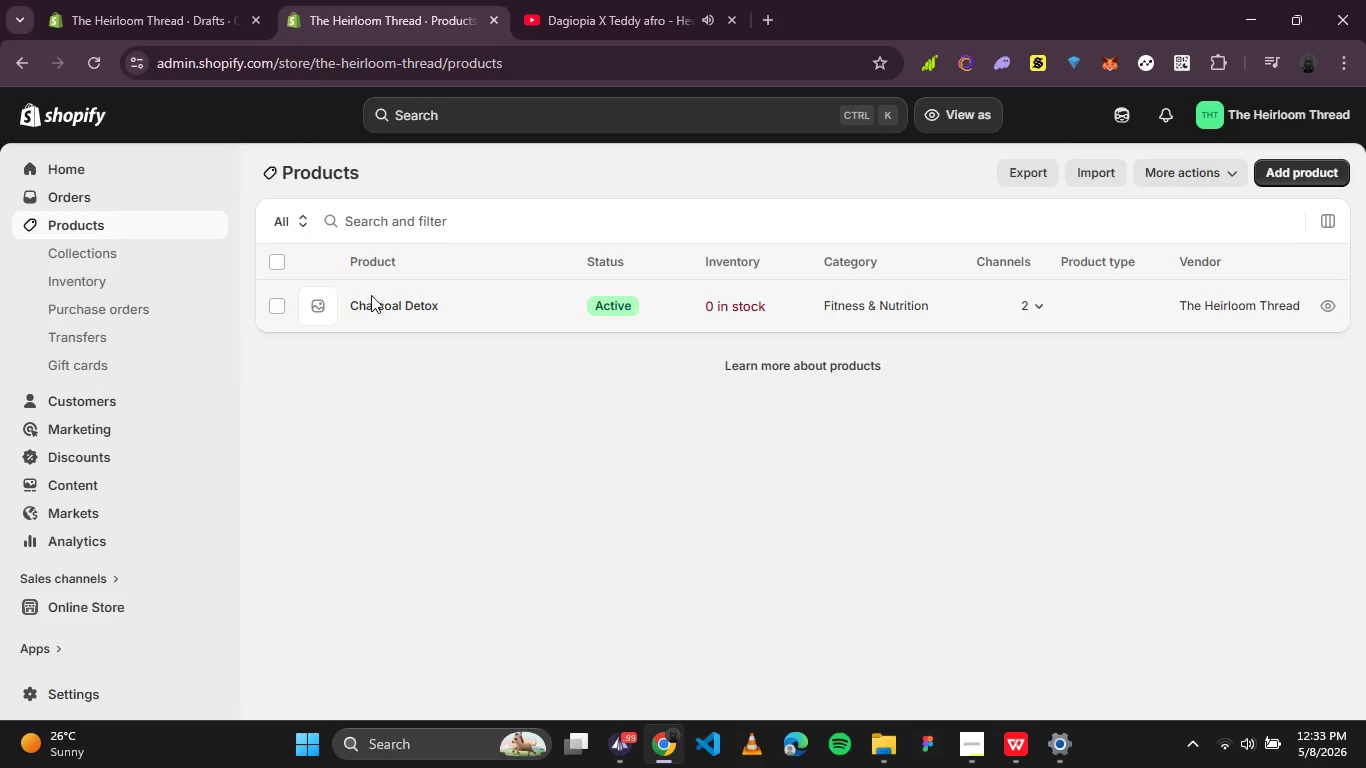 
left_click_drag(start_coordinate=[371, 295], to_coordinate=[885, 380])
 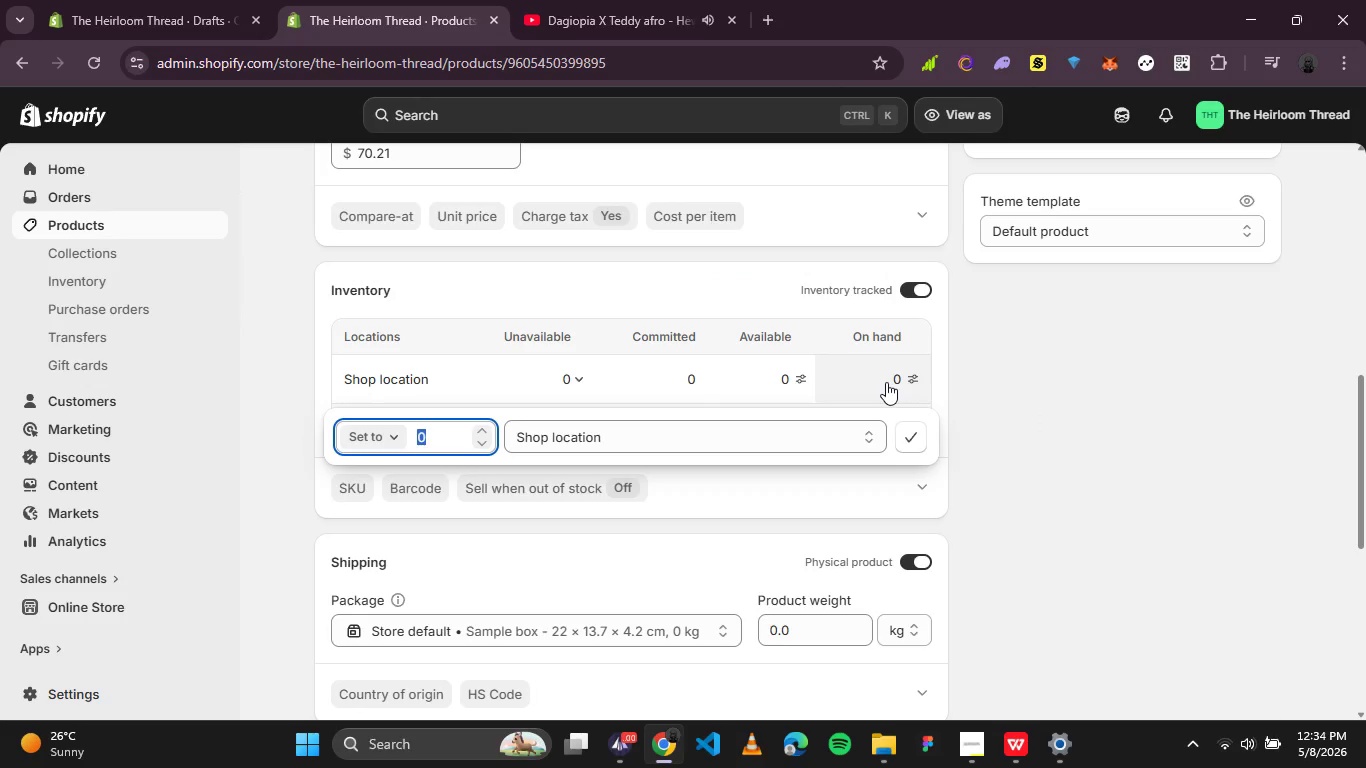 
scroll: coordinate [673, 373], scroll_direction: down, amount: 2.0
 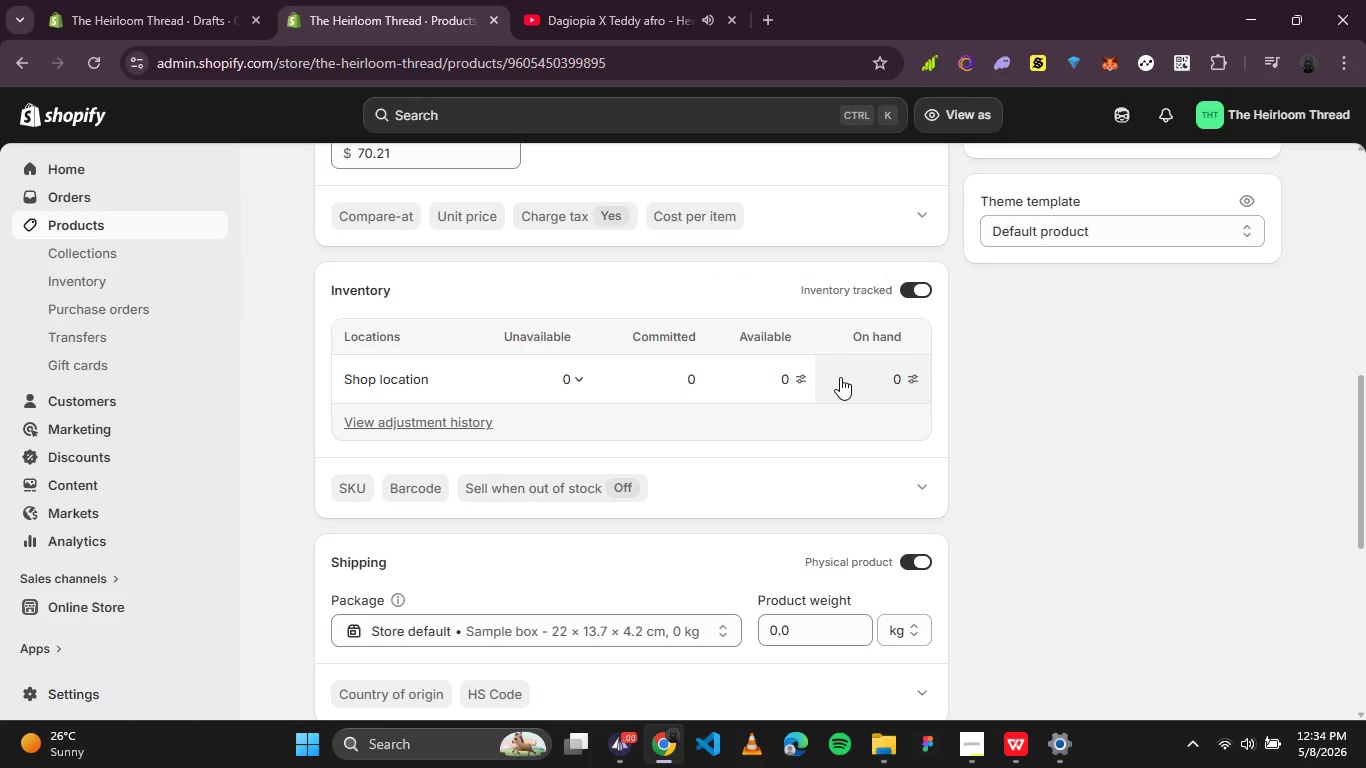 
left_click([885, 380])
 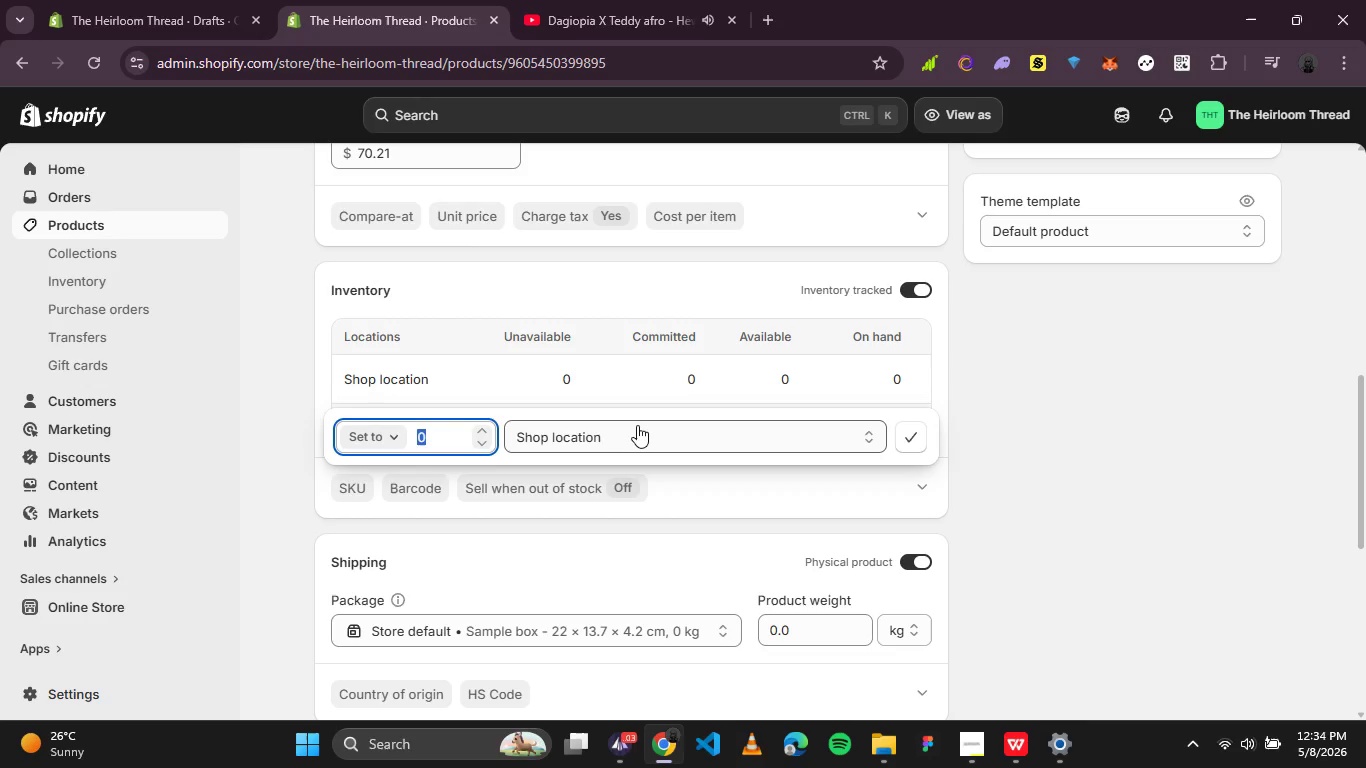 
wait(12.77)
 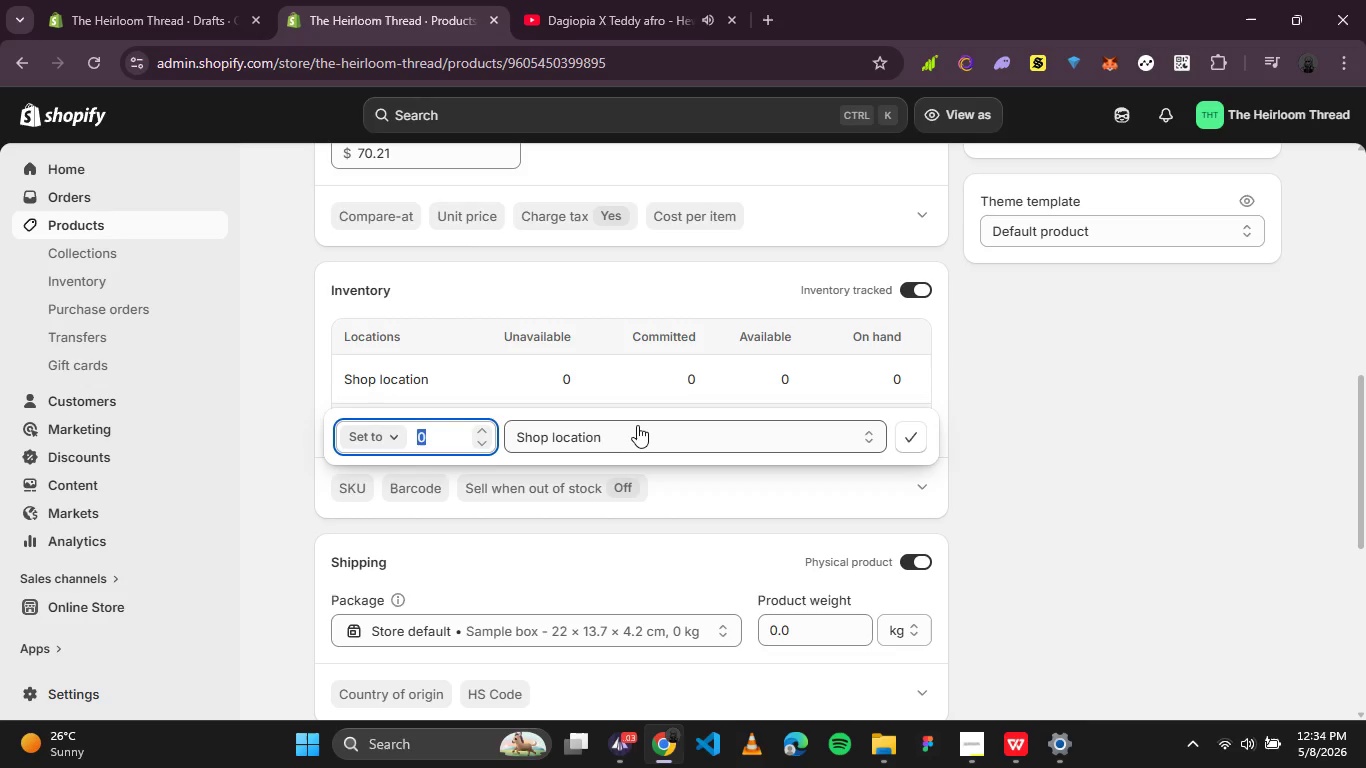 
type(20)
key(Backspace)
key(Backspace)
type(100)
 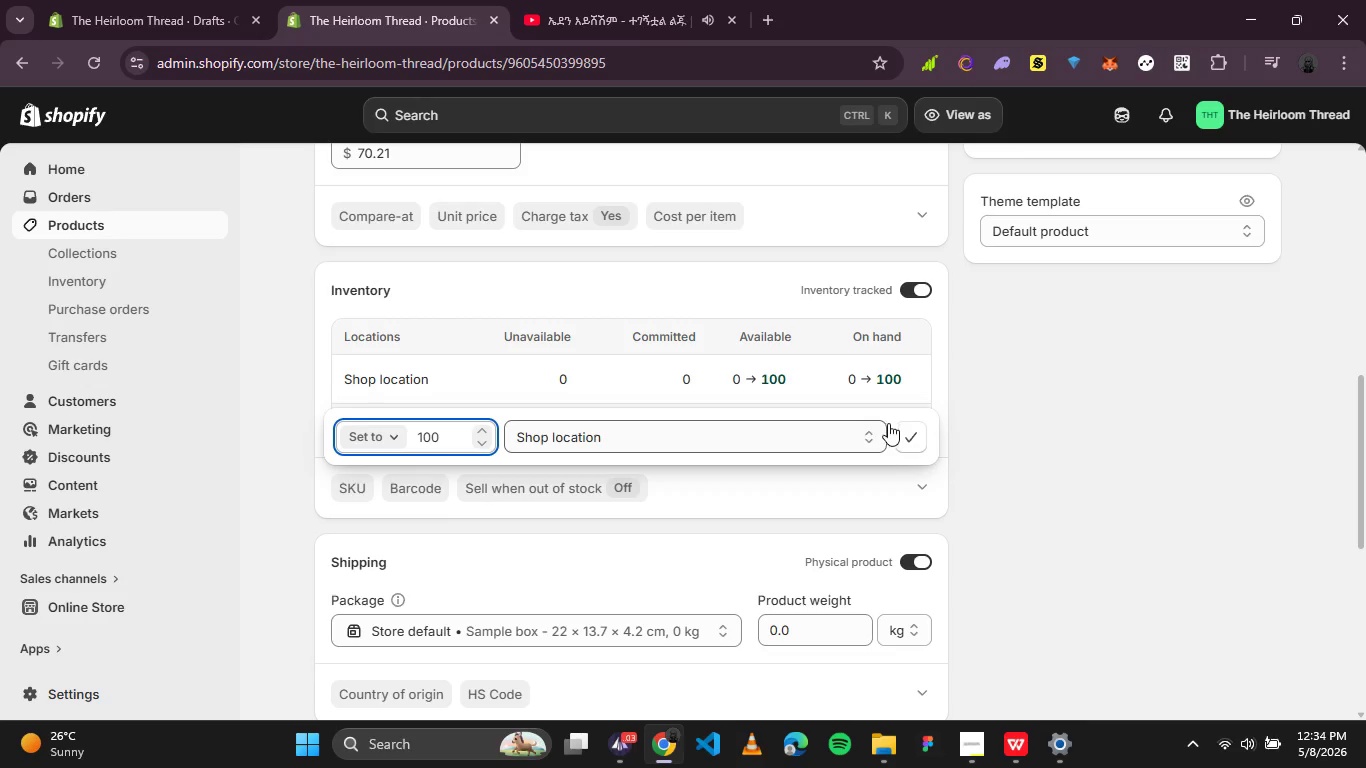 
left_click([906, 429])
 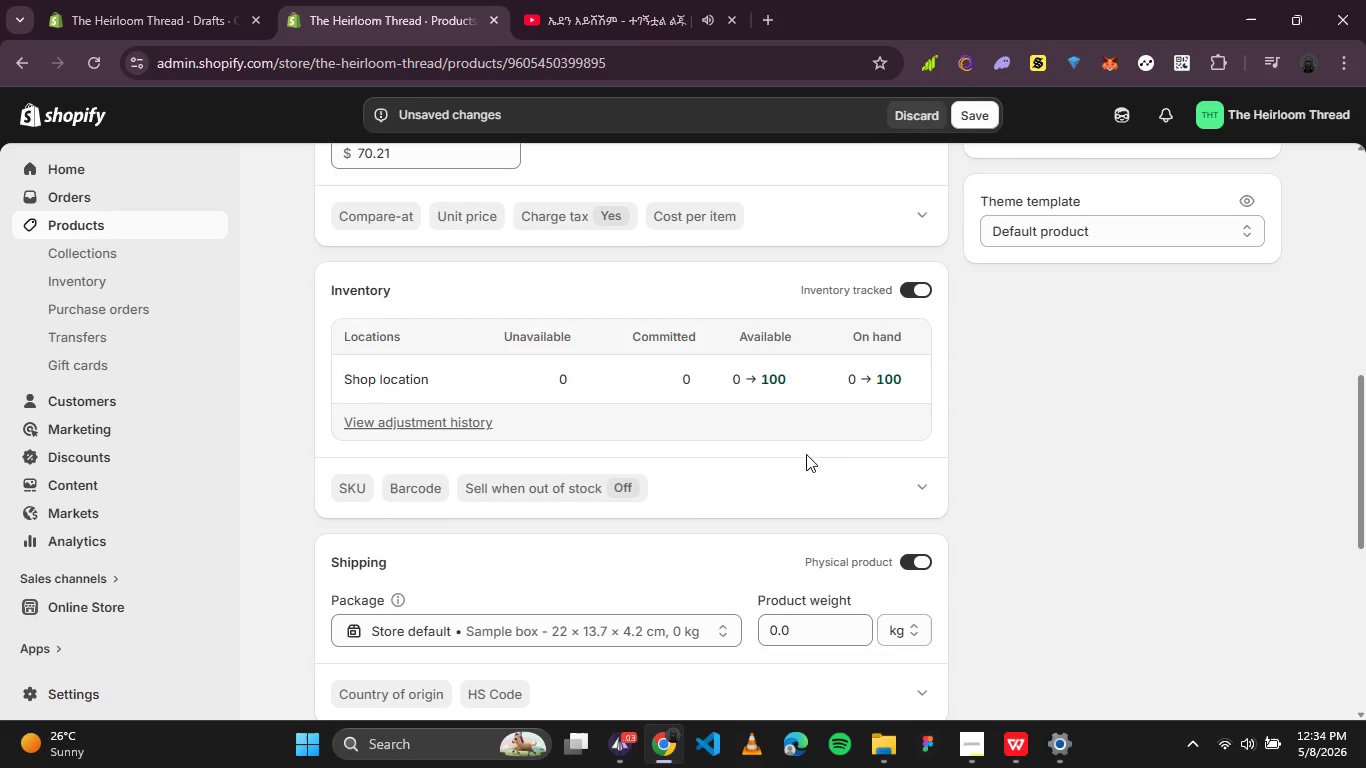 
scroll: coordinate [841, 444], scroll_direction: up, amount: 4.0
 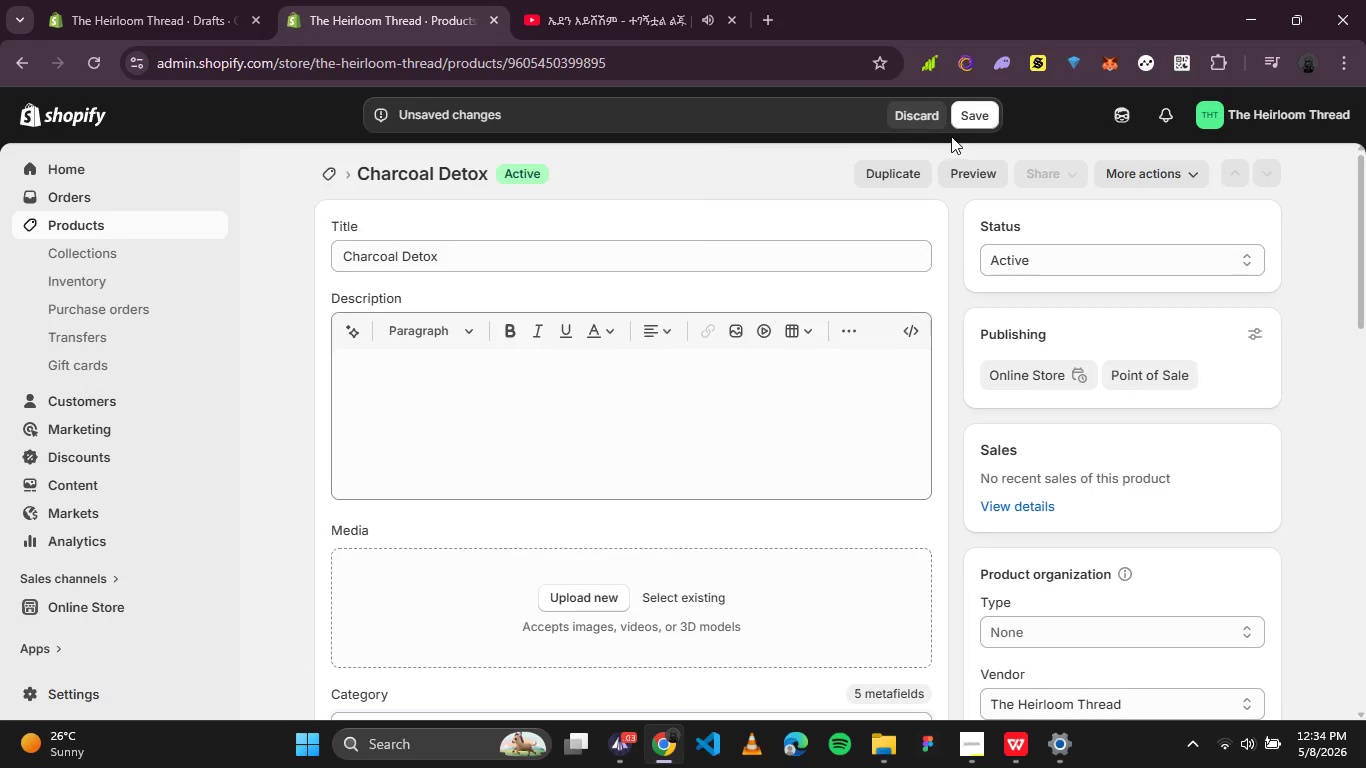 
left_click([975, 123])
 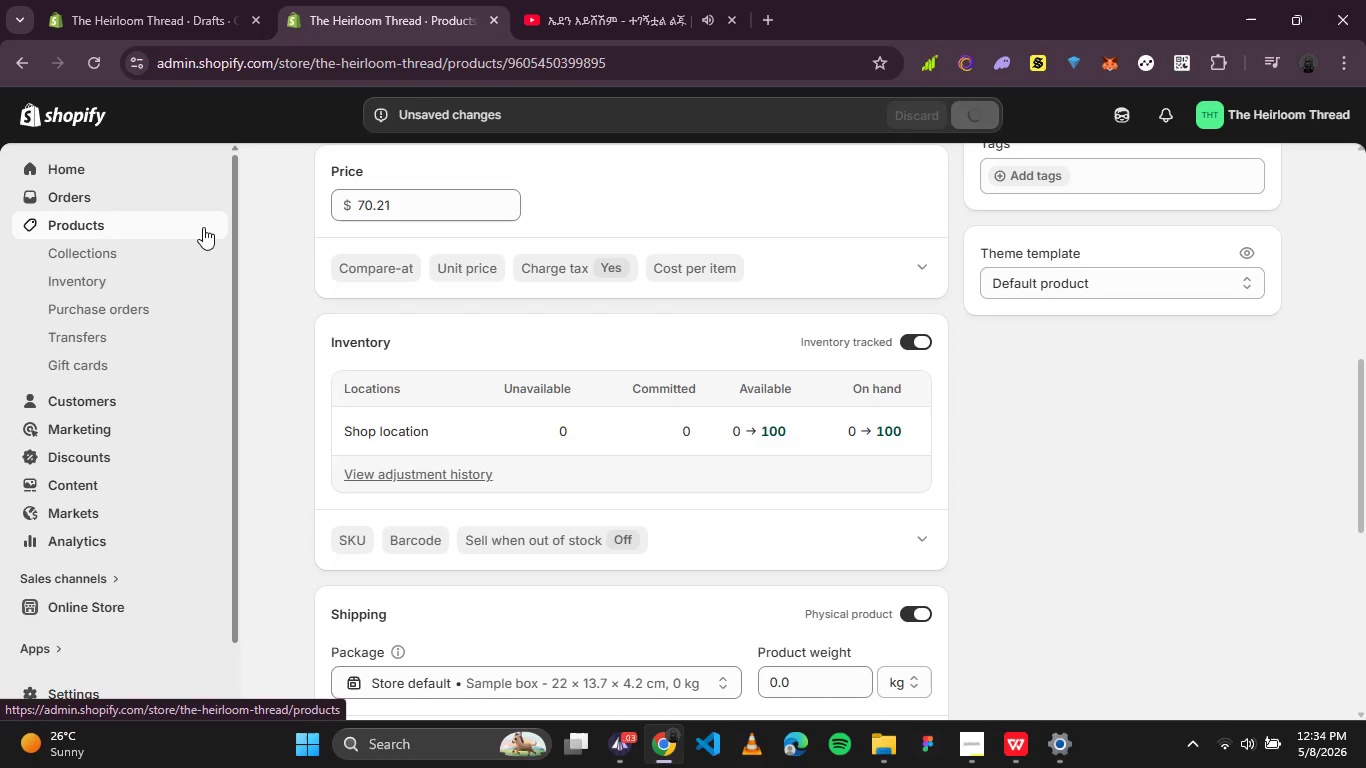 
scroll: coordinate [506, 360], scroll_direction: up, amount: 6.0
 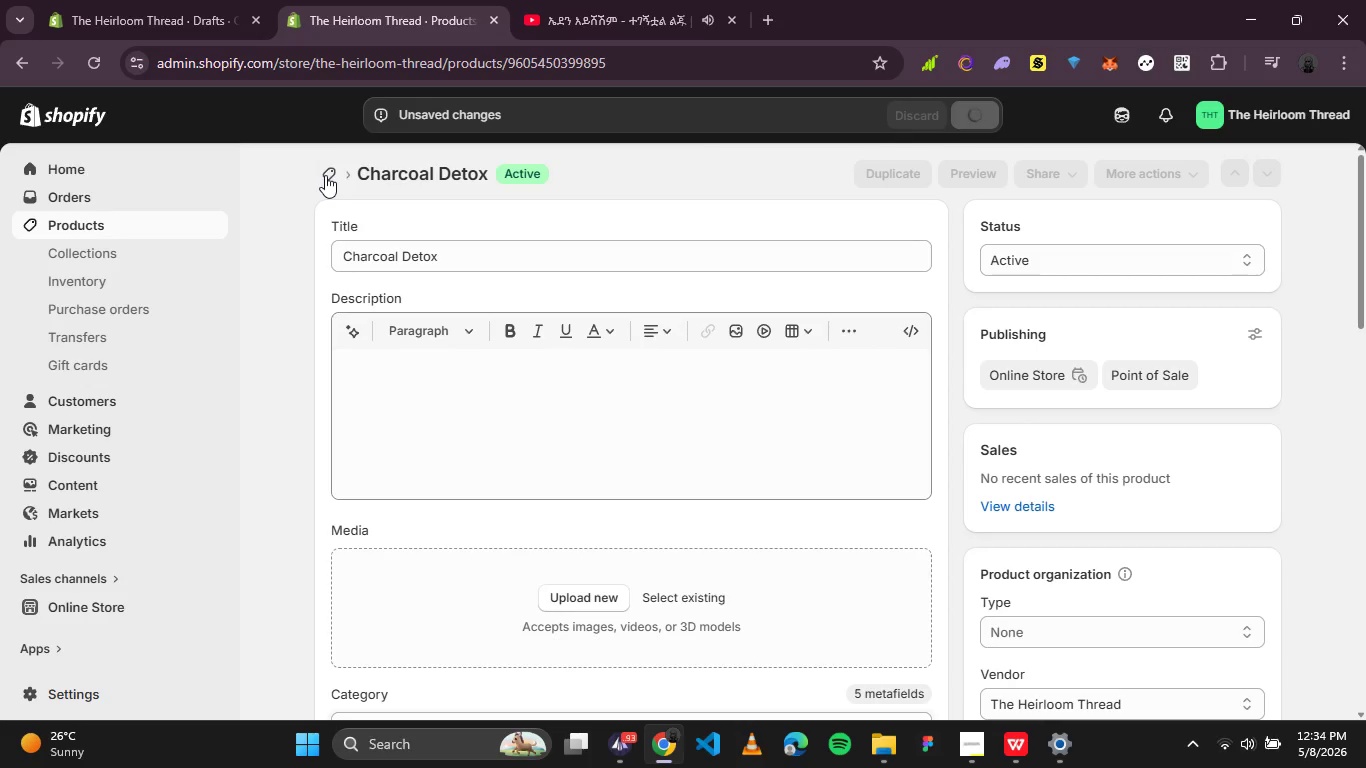 
left_click([325, 175])
 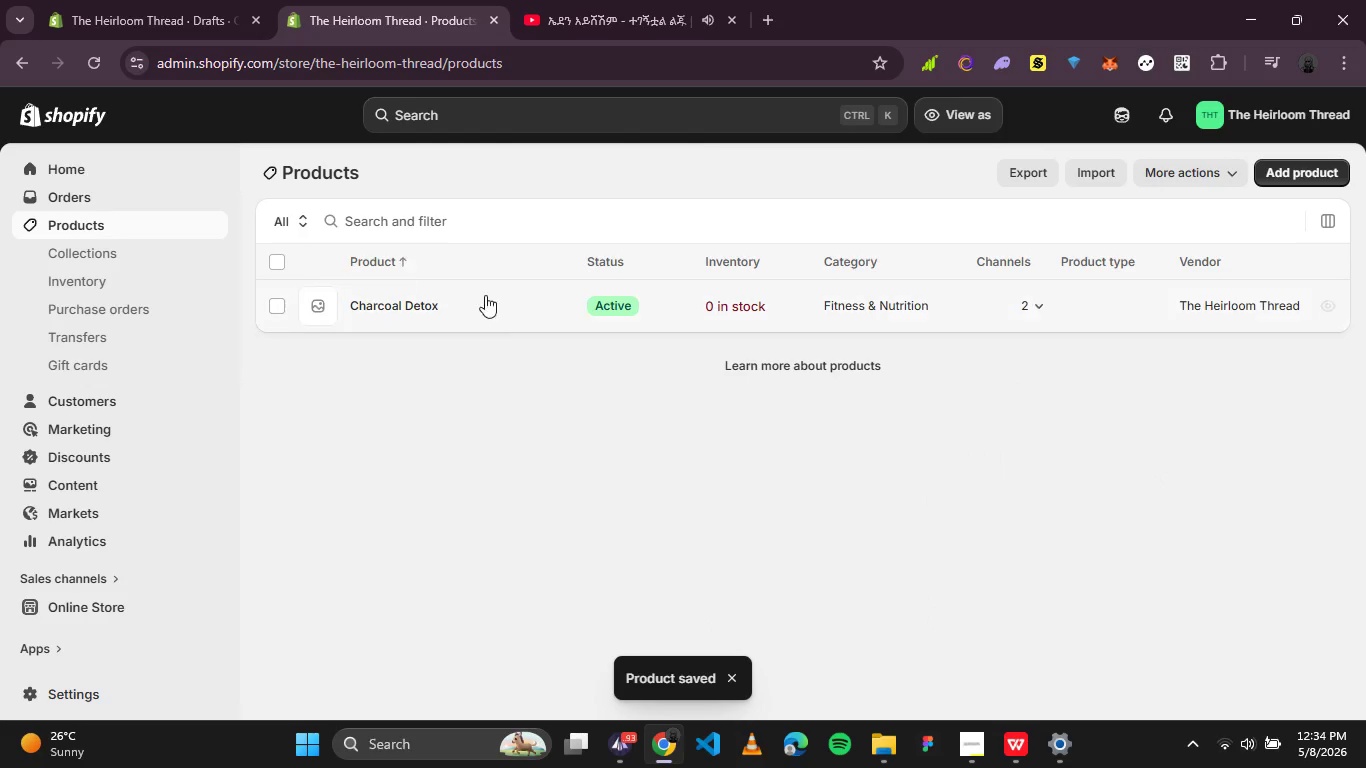 
wait(6.28)
 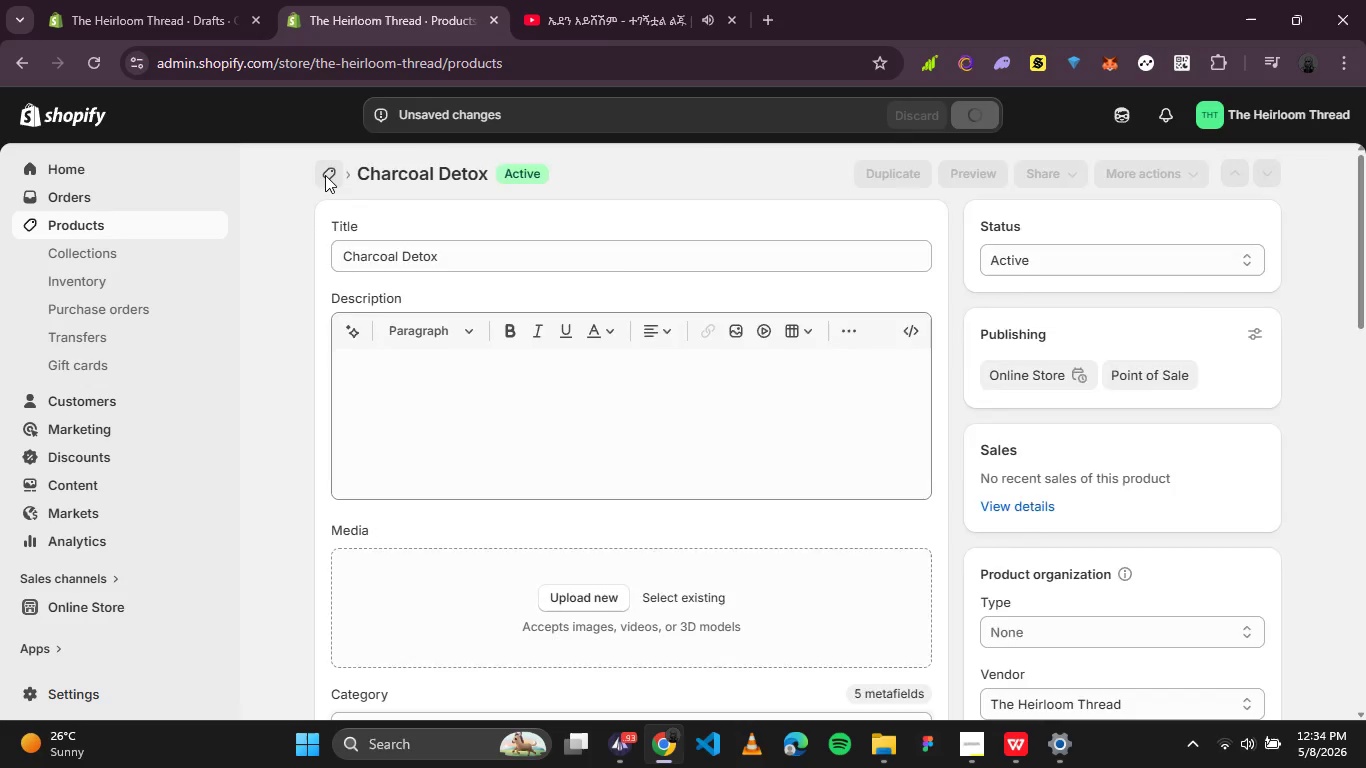 
left_click([97, 56])
 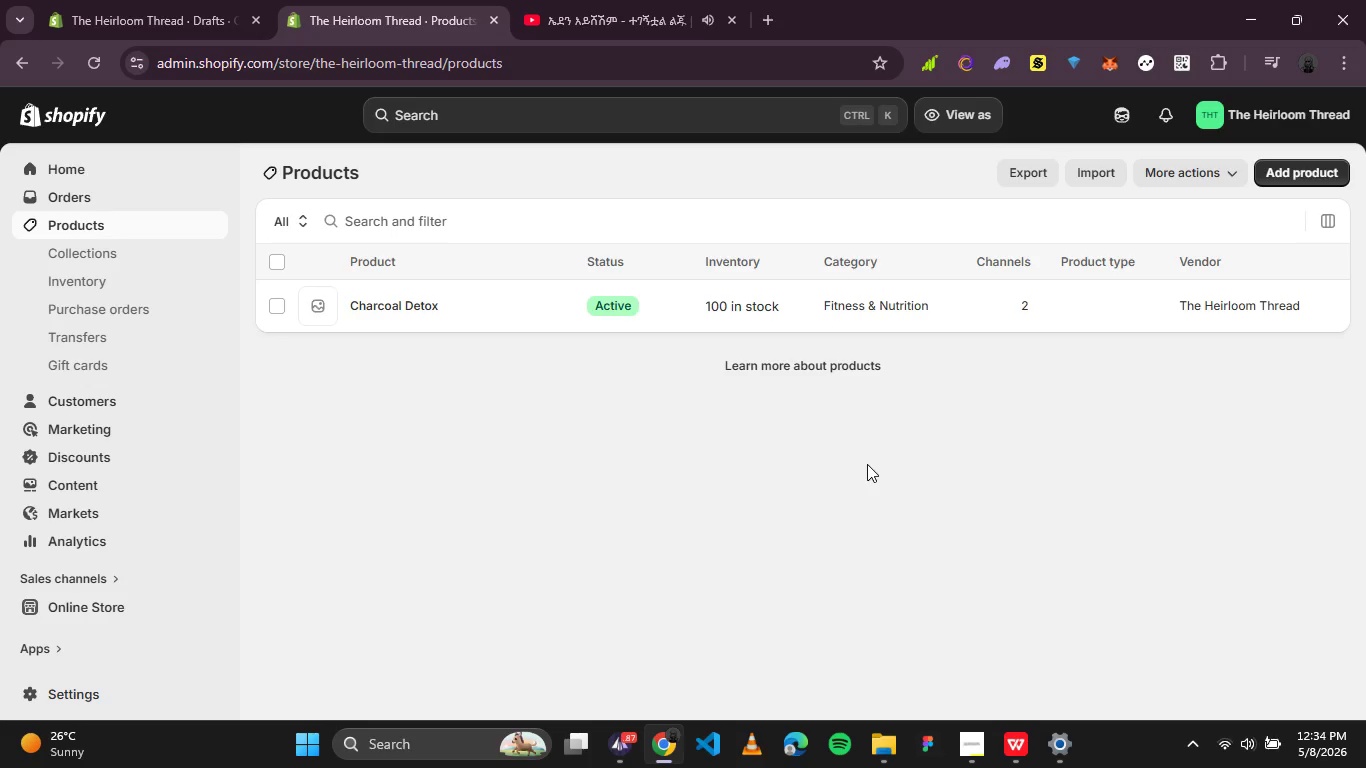 
wait(24.55)
 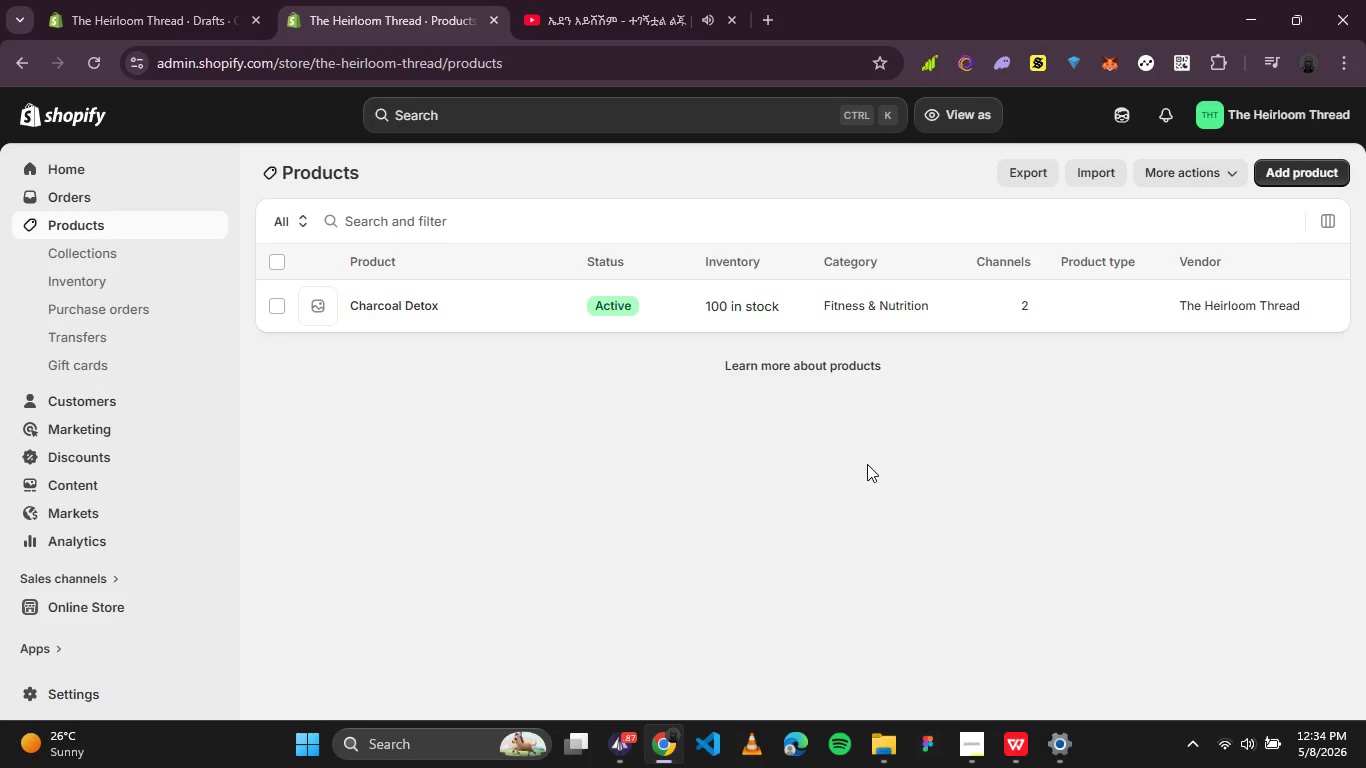 
left_click([1291, 171])
 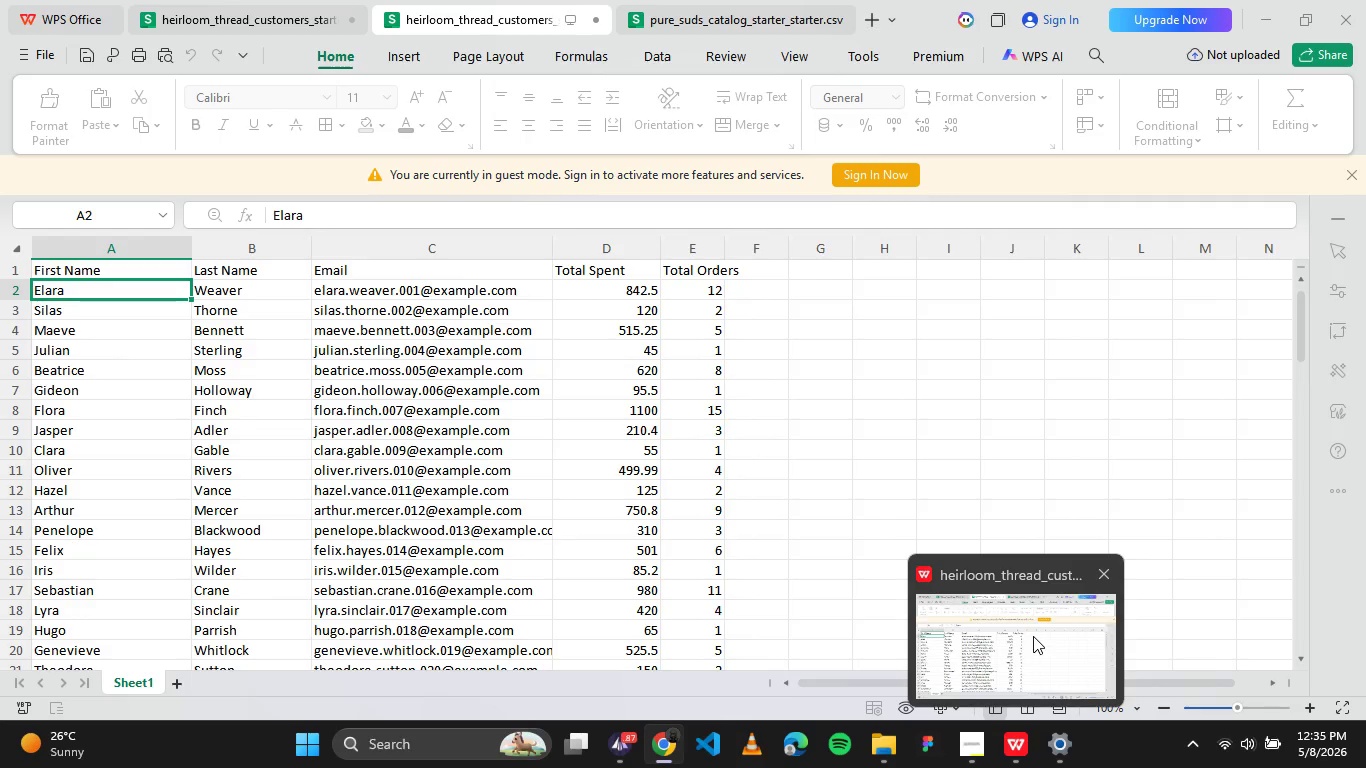 
wait(32.45)
 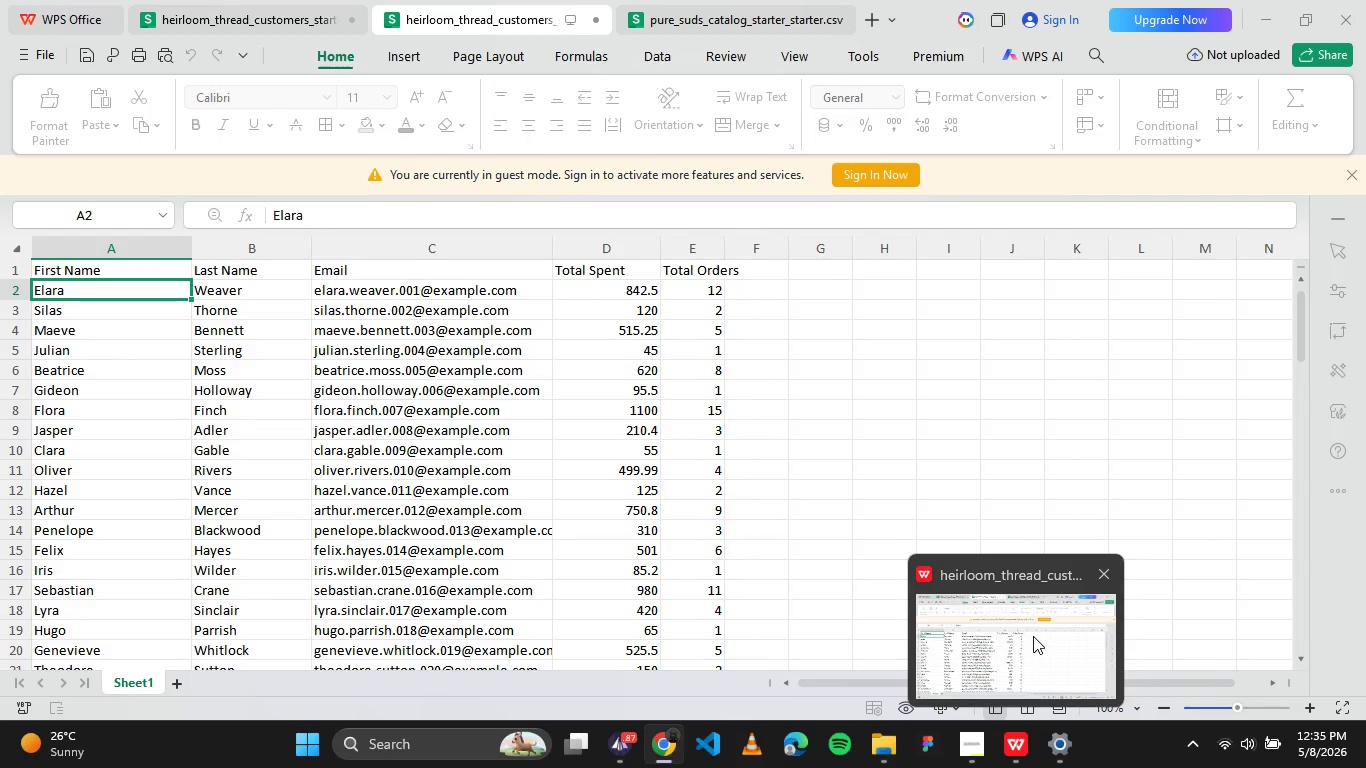 
left_click([480, 259])
 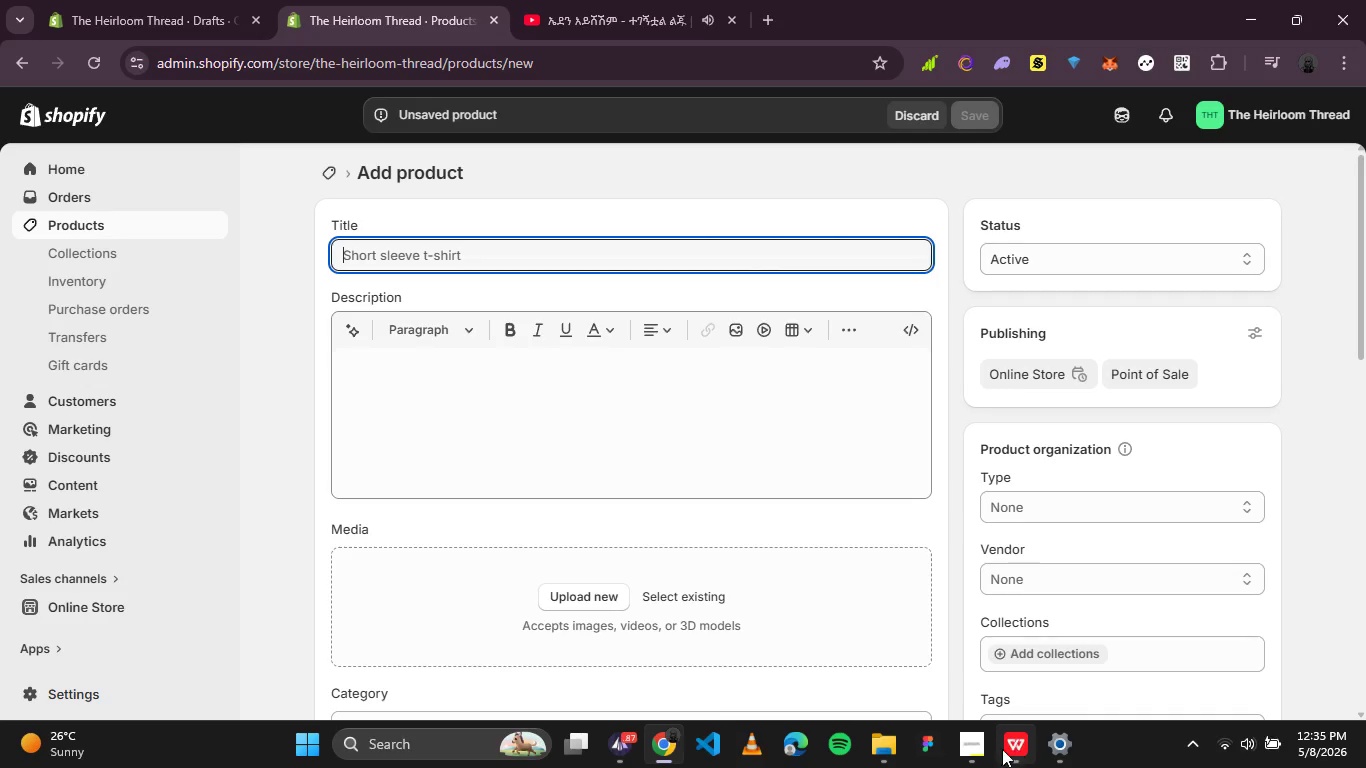 
left_click([968, 755])